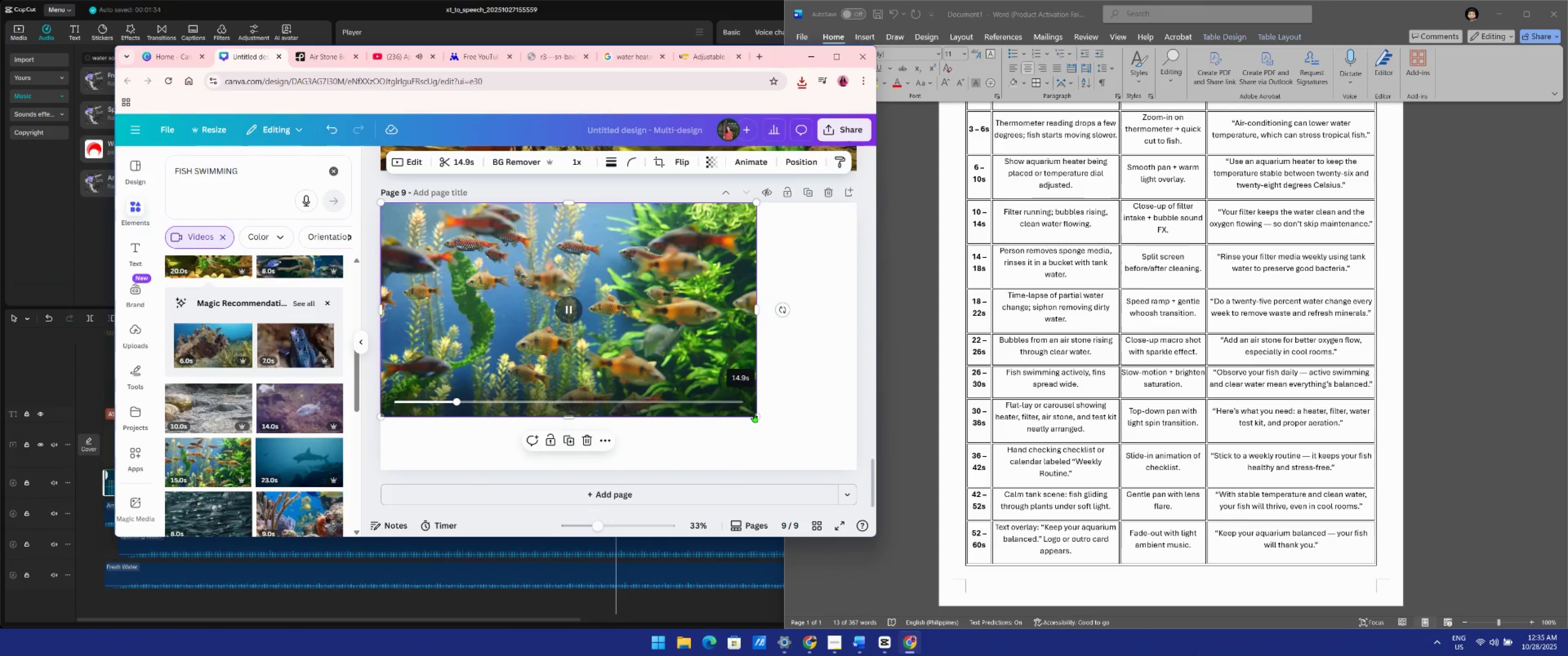 
left_click_drag(start_coordinate=[759, 417], to_coordinate=[849, 495])
 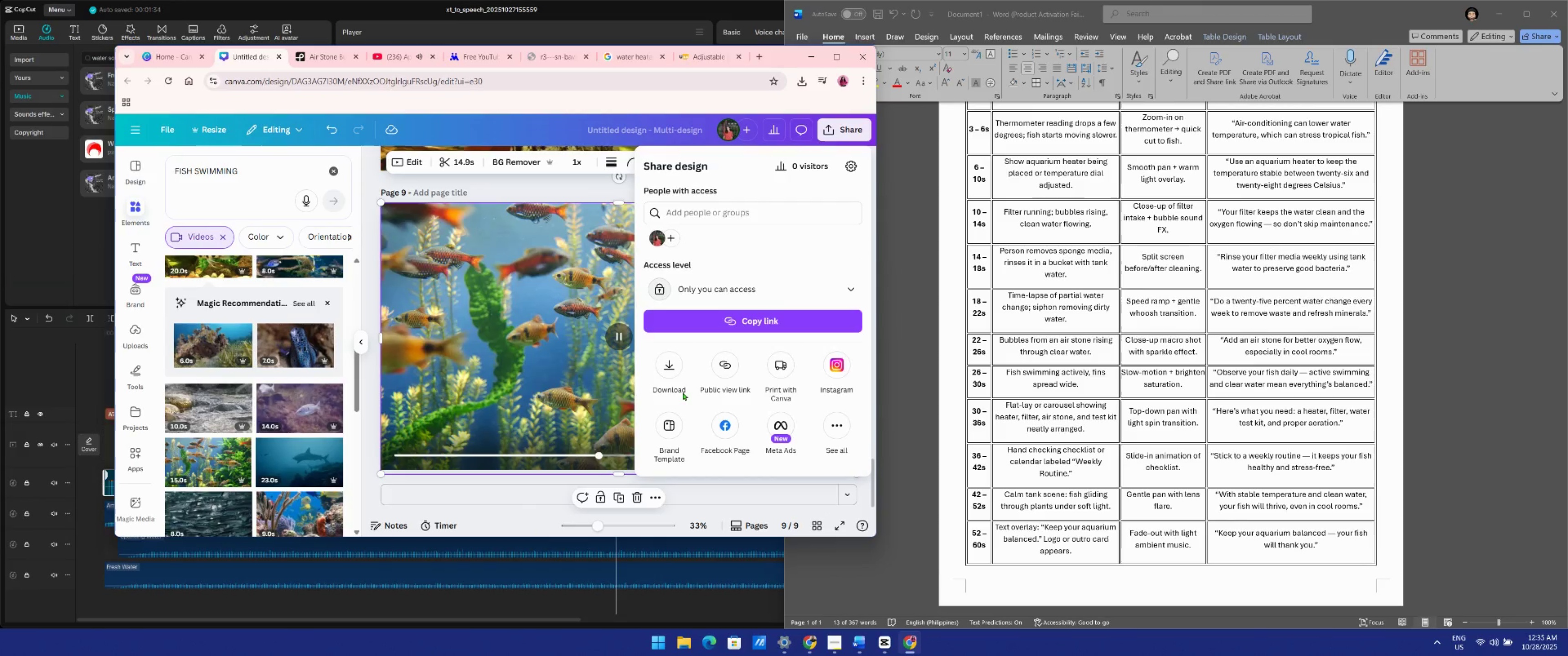 
left_click([673, 372])
 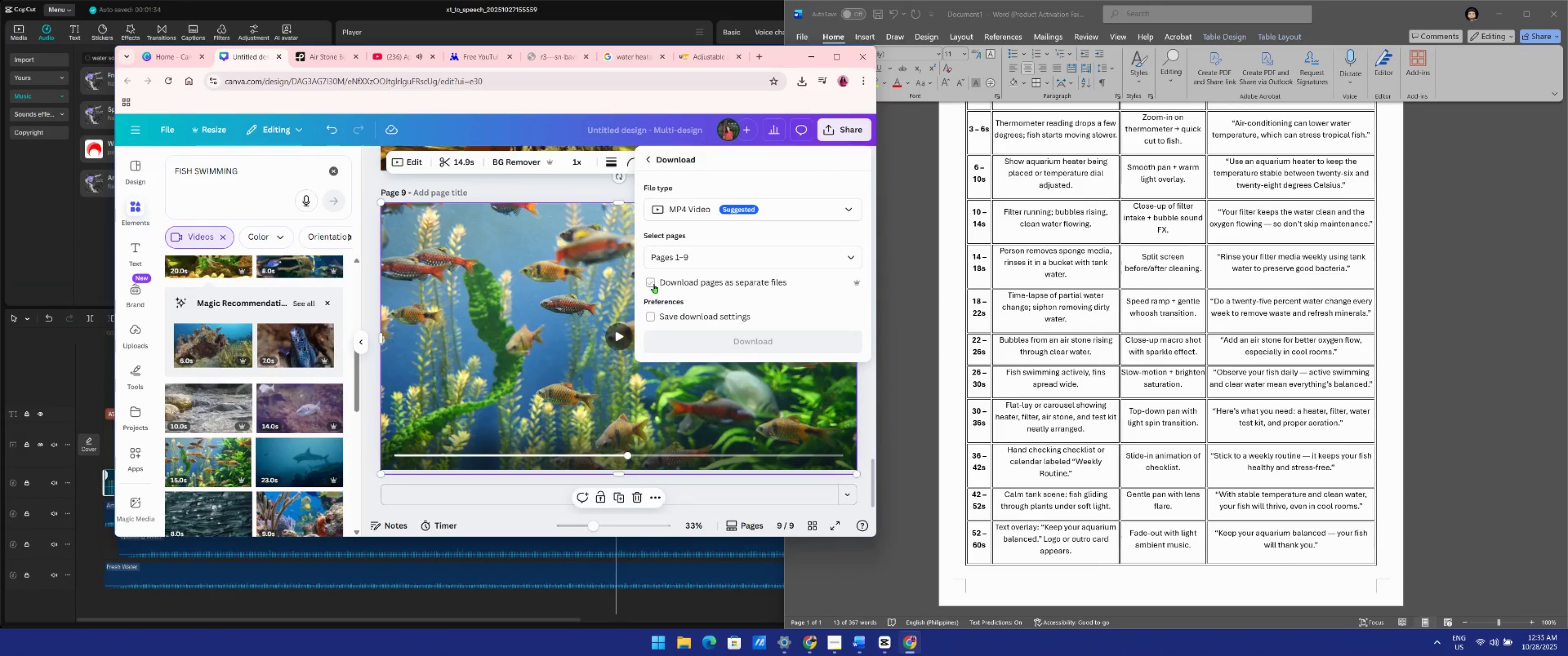 
left_click([653, 282])
 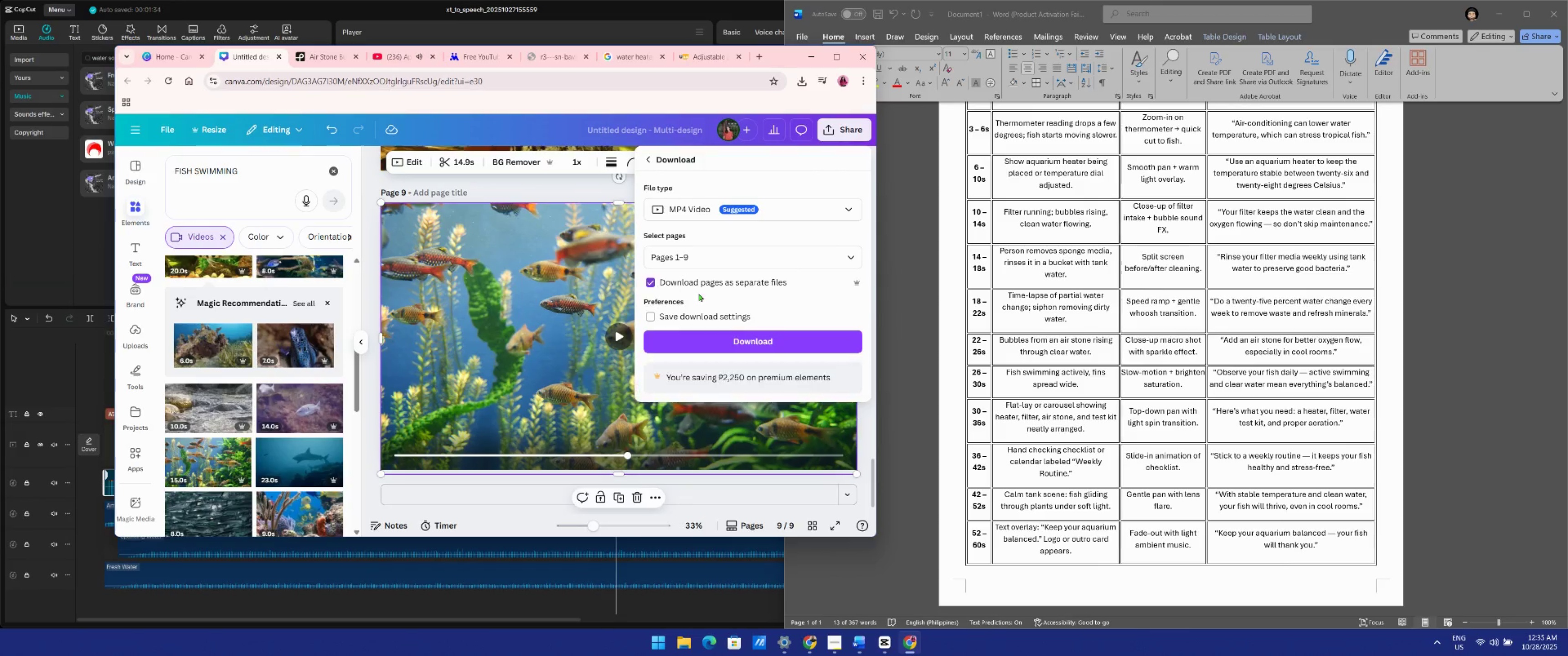 
scroll: coordinate [721, 301], scroll_direction: down, amount: 2.0
 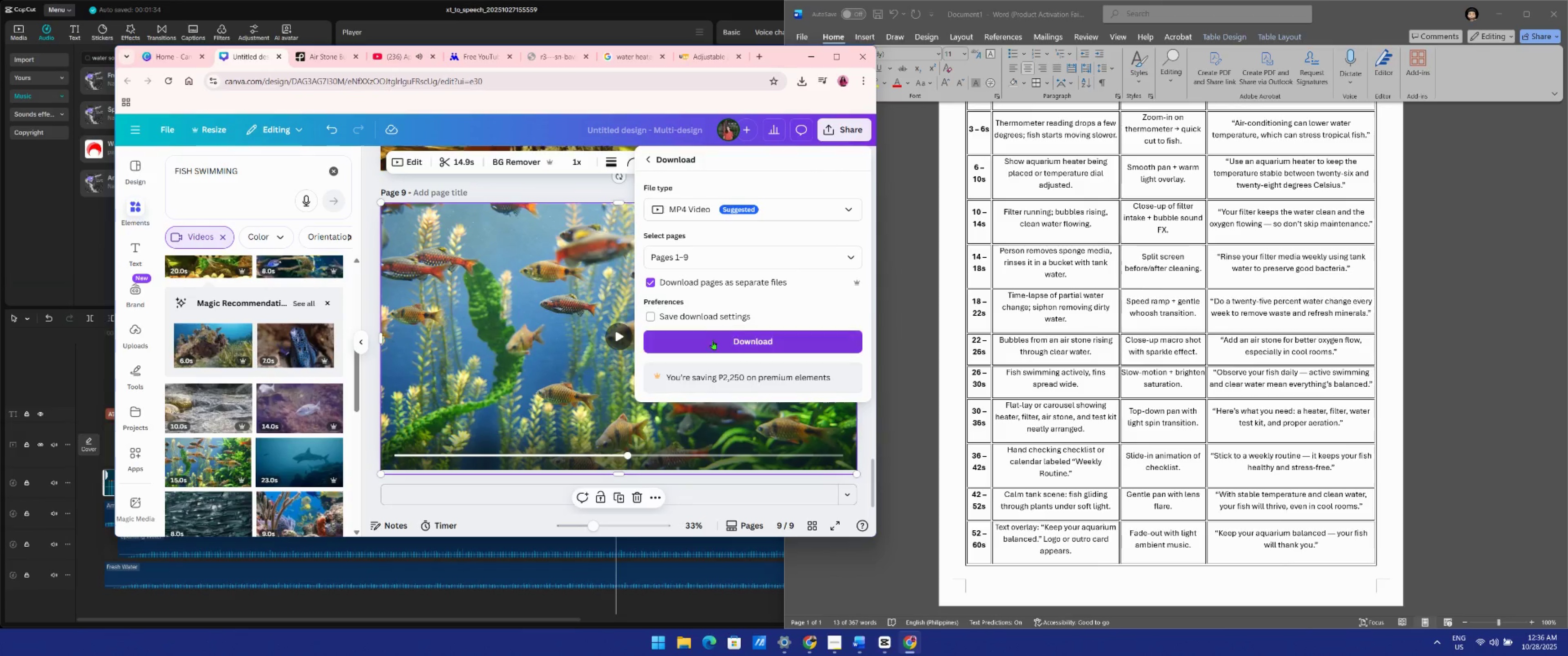 
left_click([708, 347])
 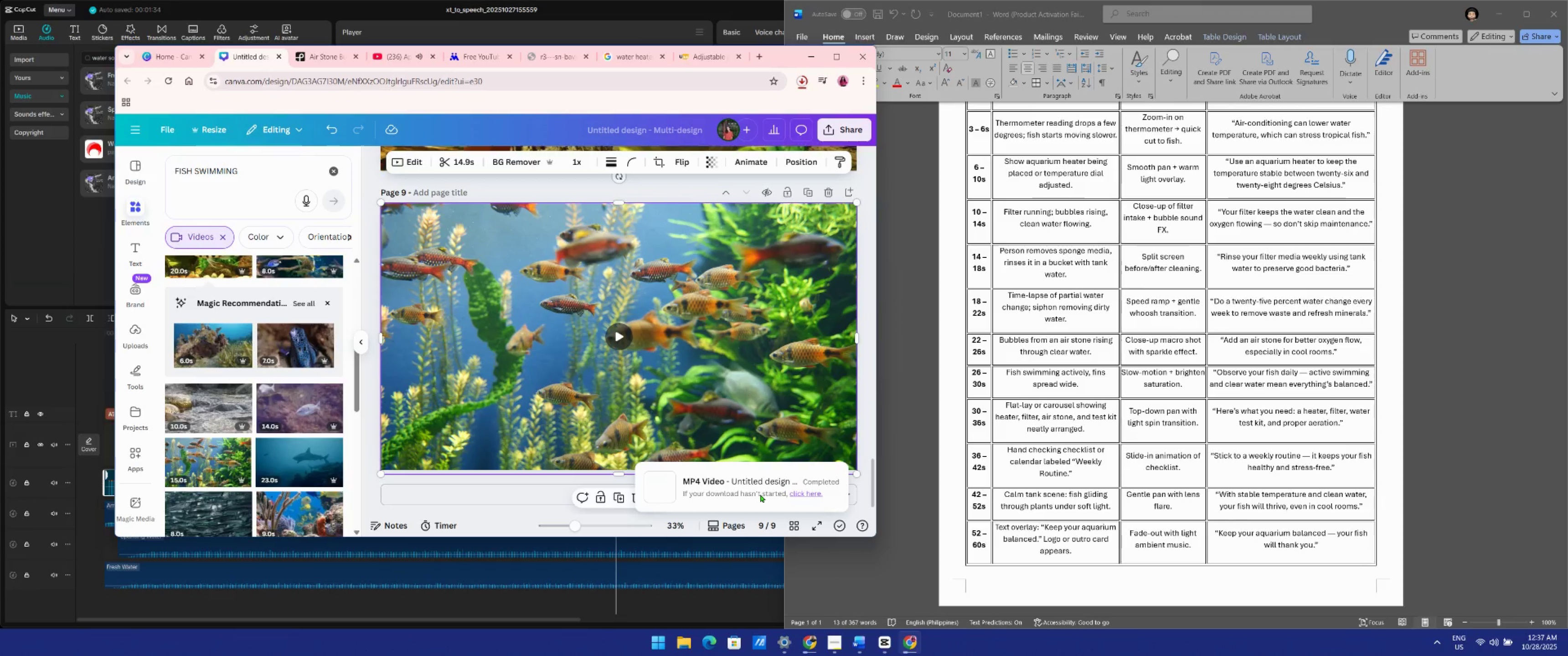 
wait(105.41)
 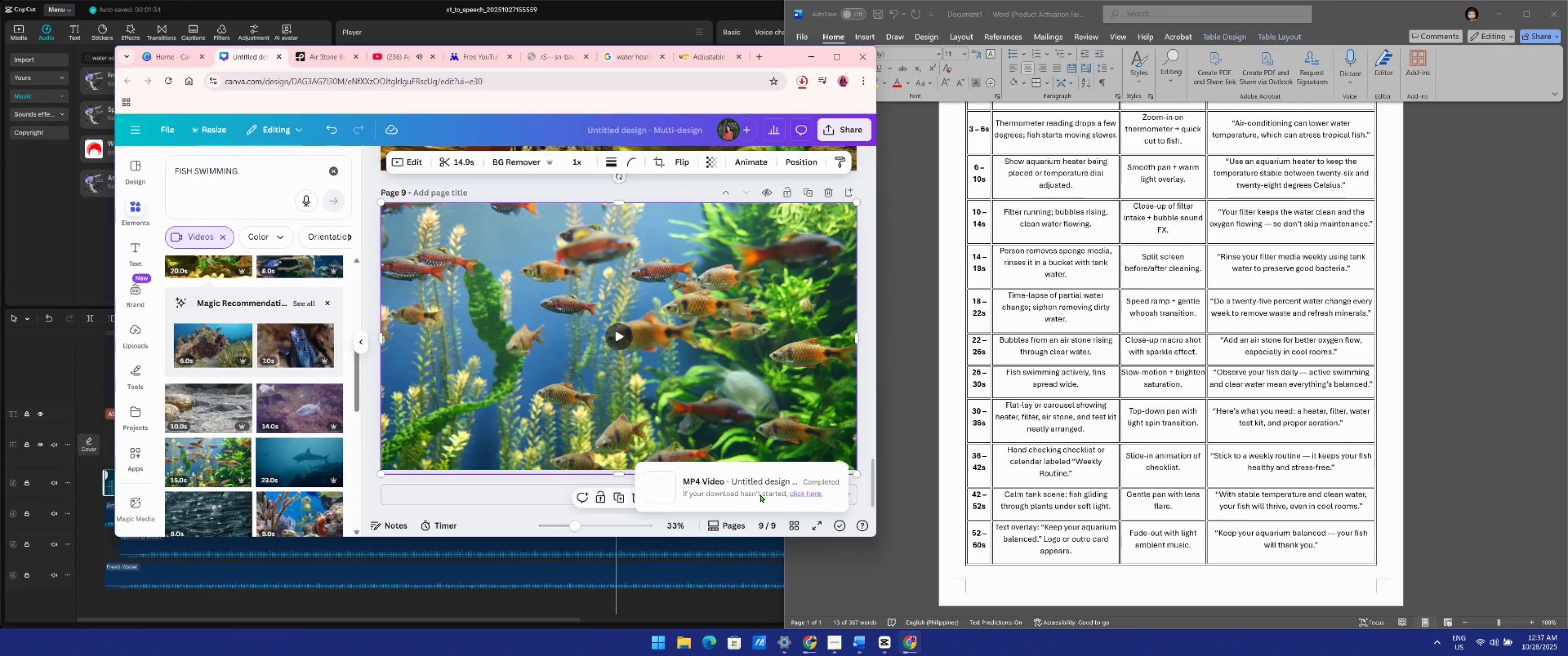 
mouse_move([739, 194])
 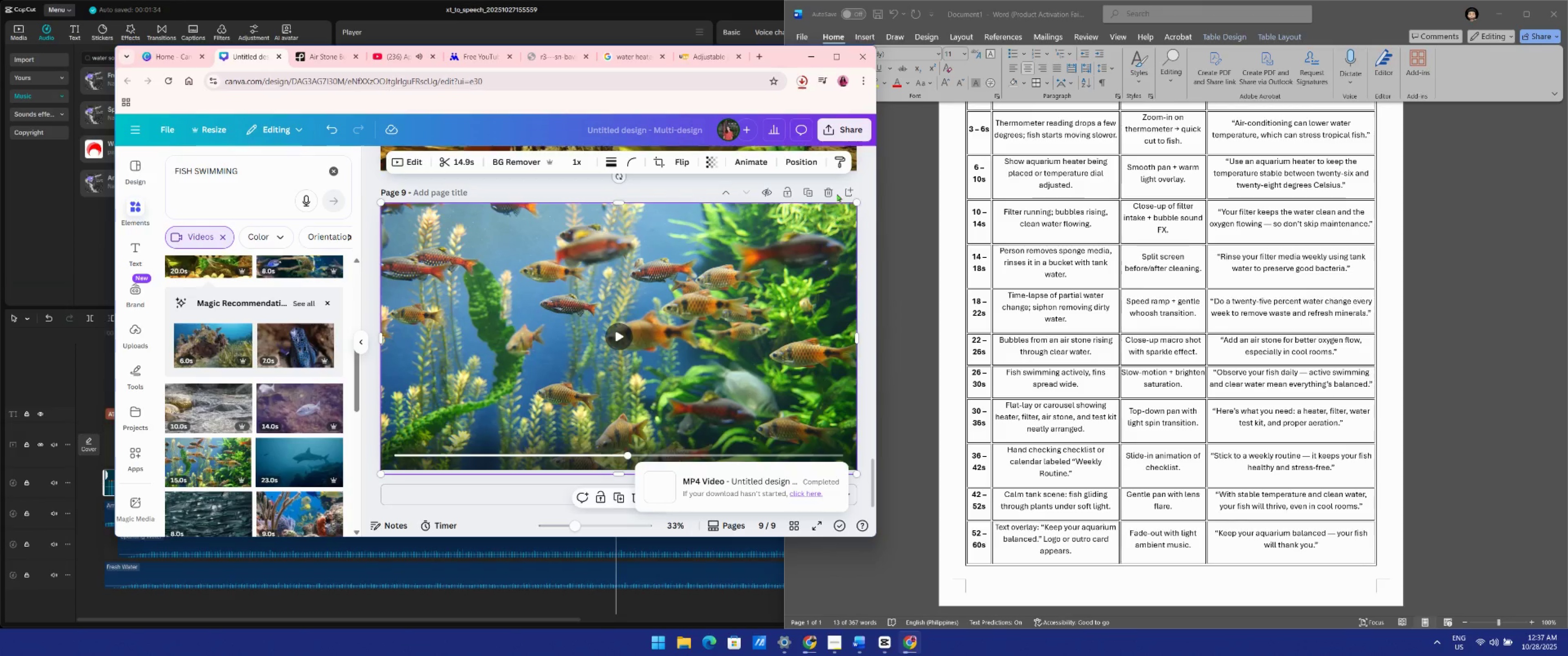 
left_click([809, 101])
 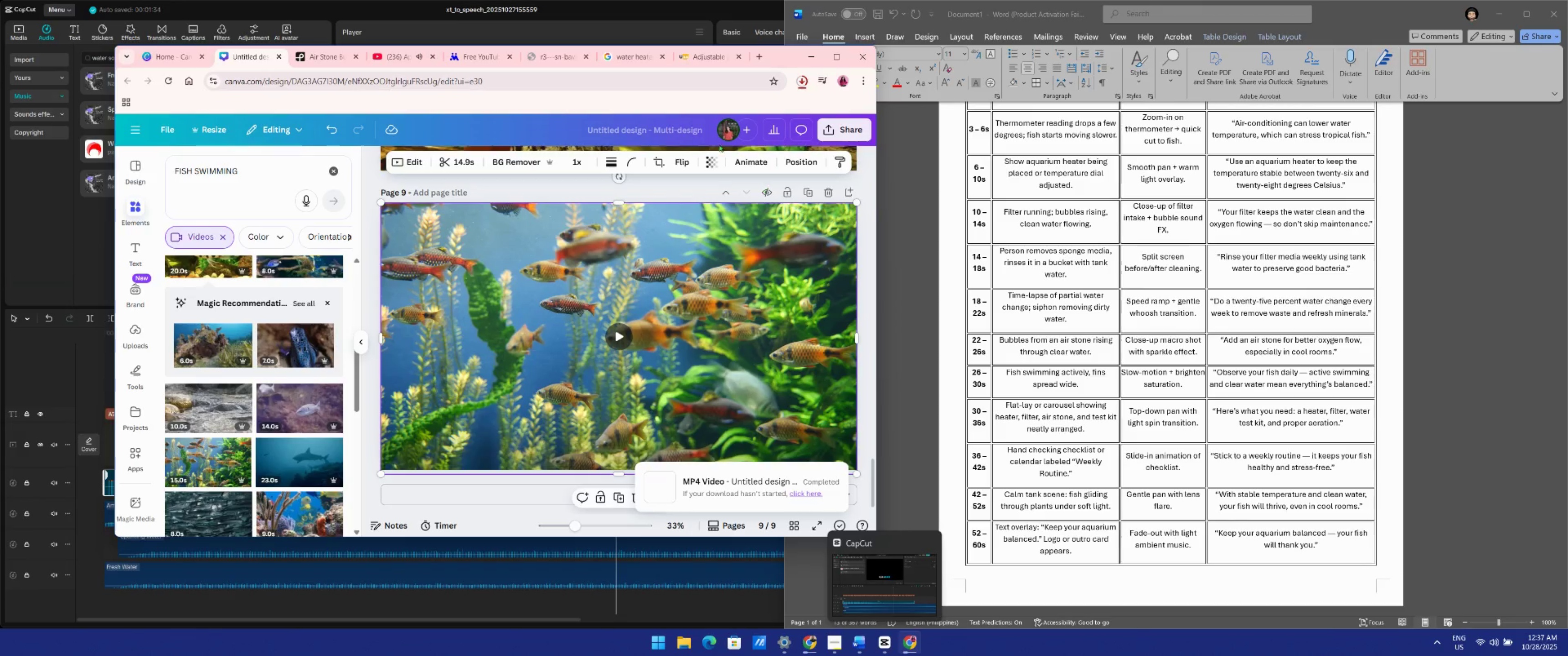 
left_click([401, 58])
 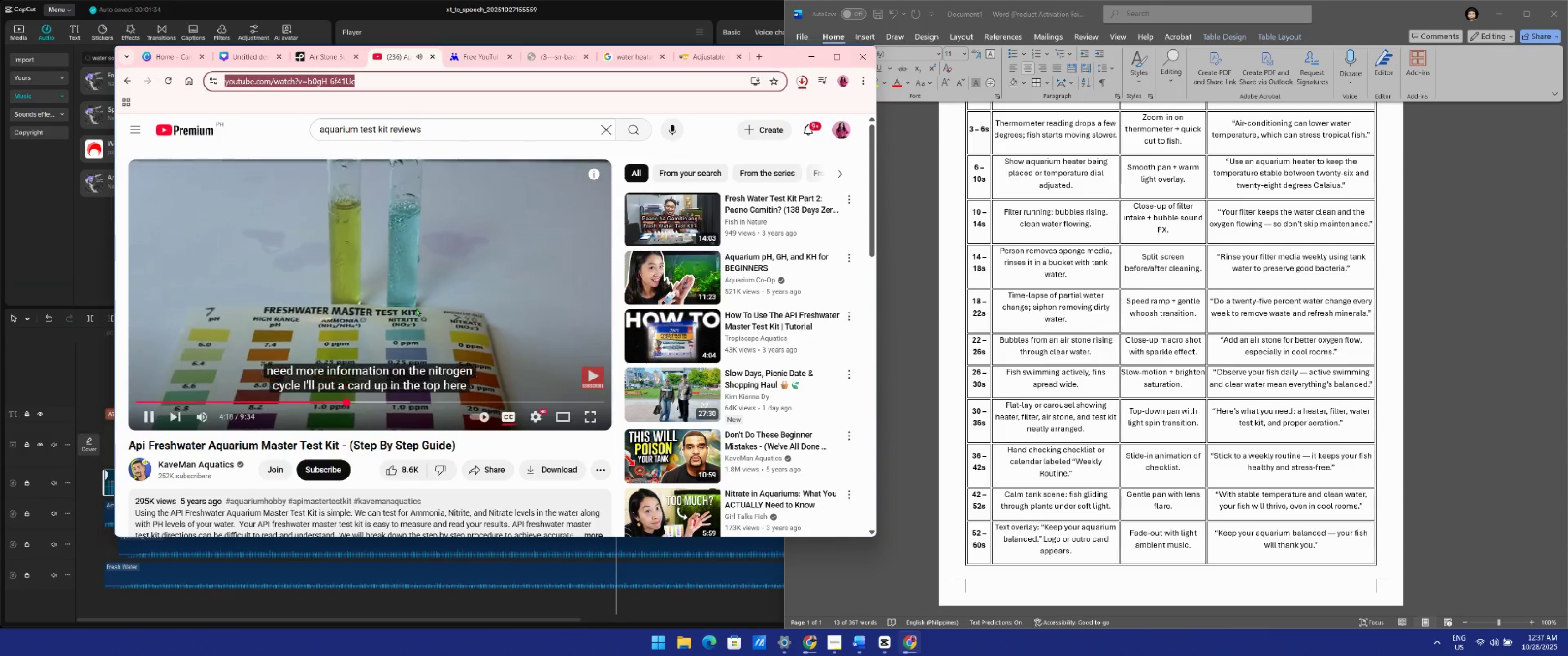 
left_click([320, 310])
 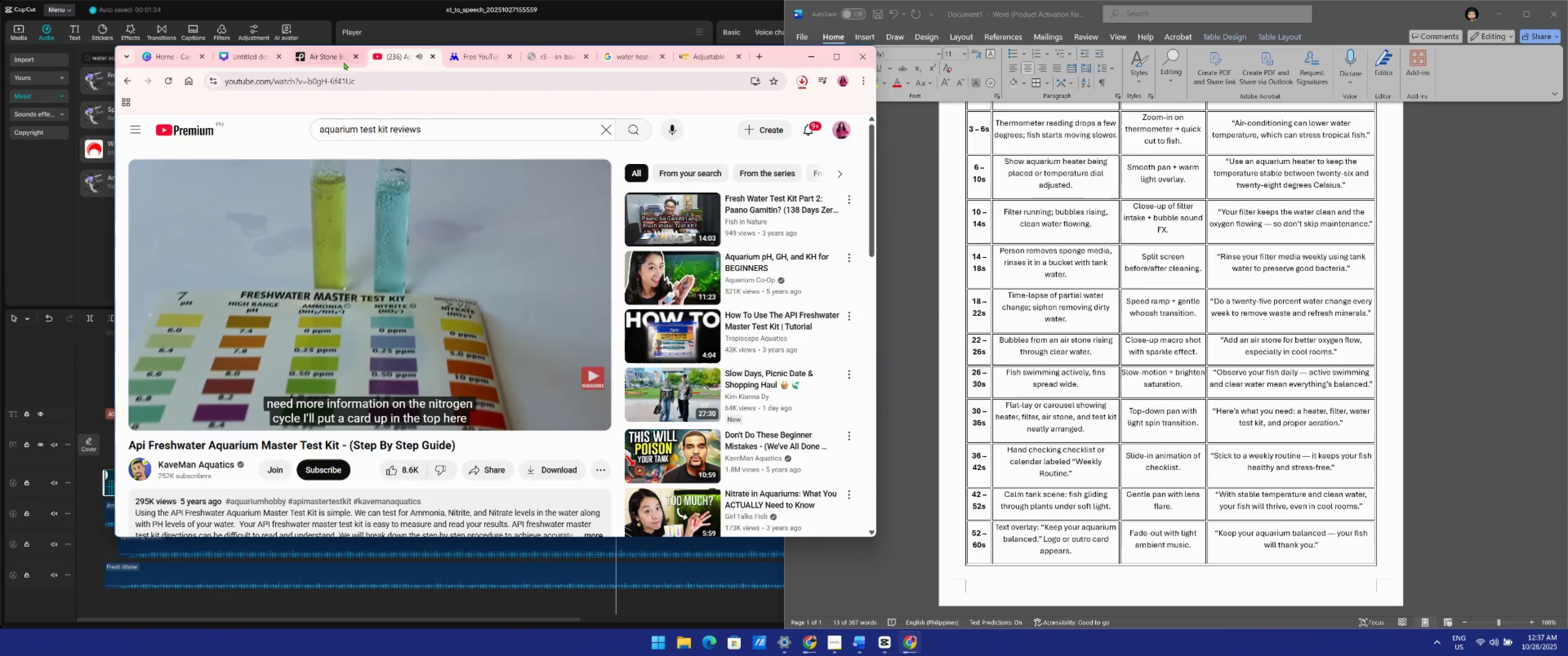 
left_click([330, 62])
 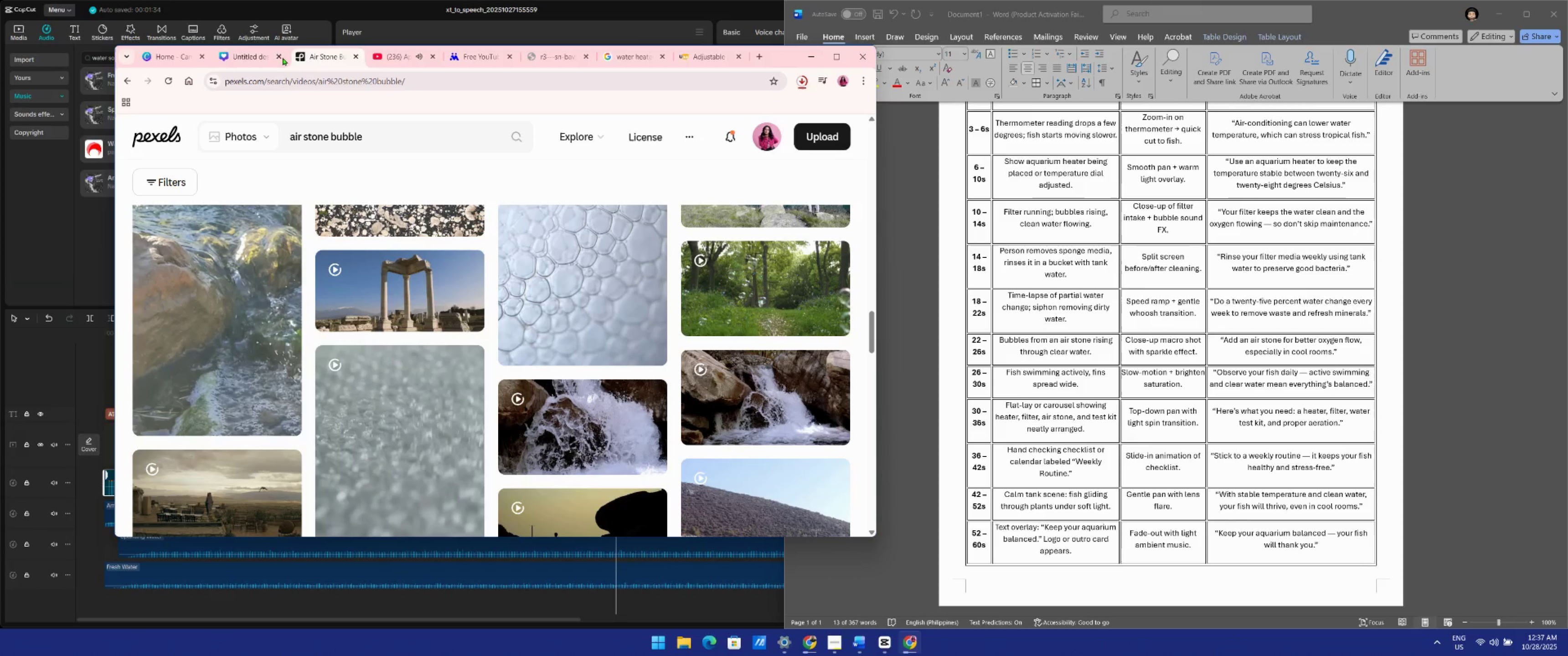 
left_click([245, 54])
 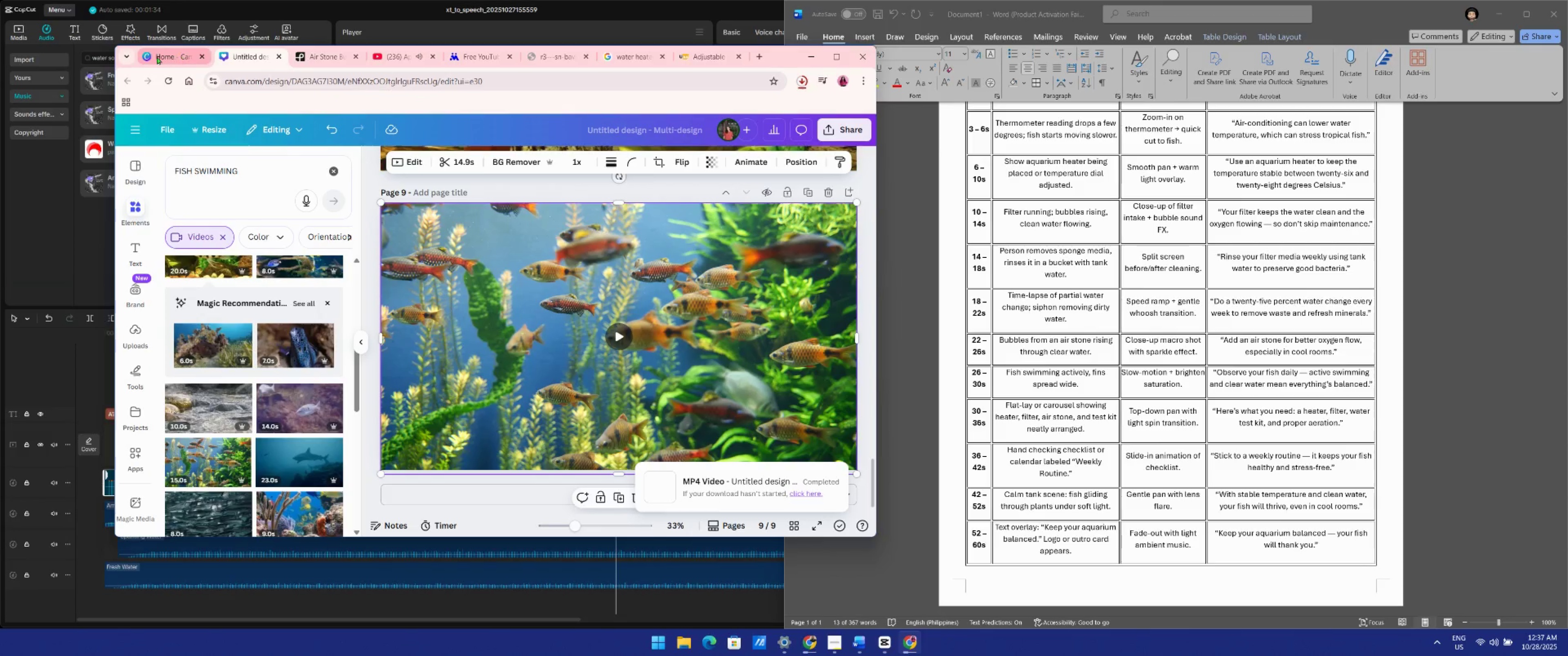 
left_click([157, 56])
 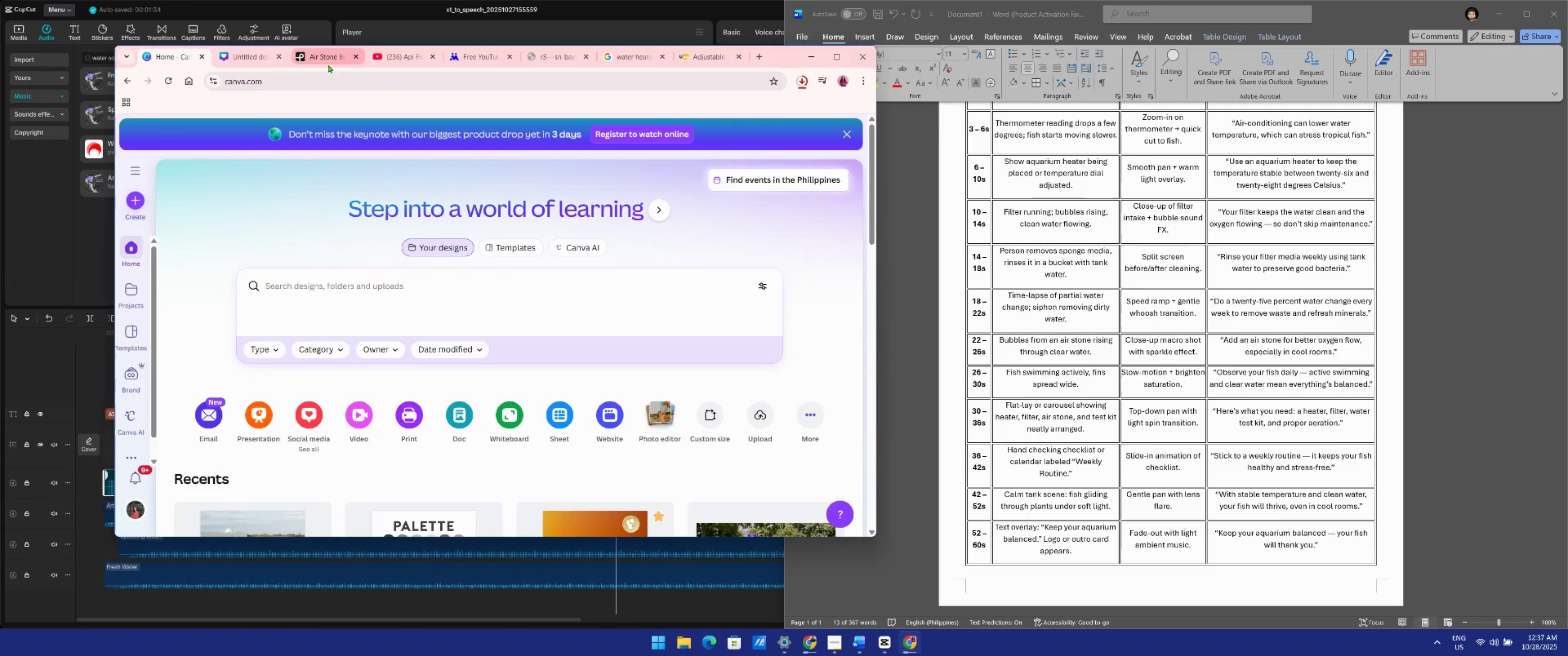 
mouse_move([259, 57])
 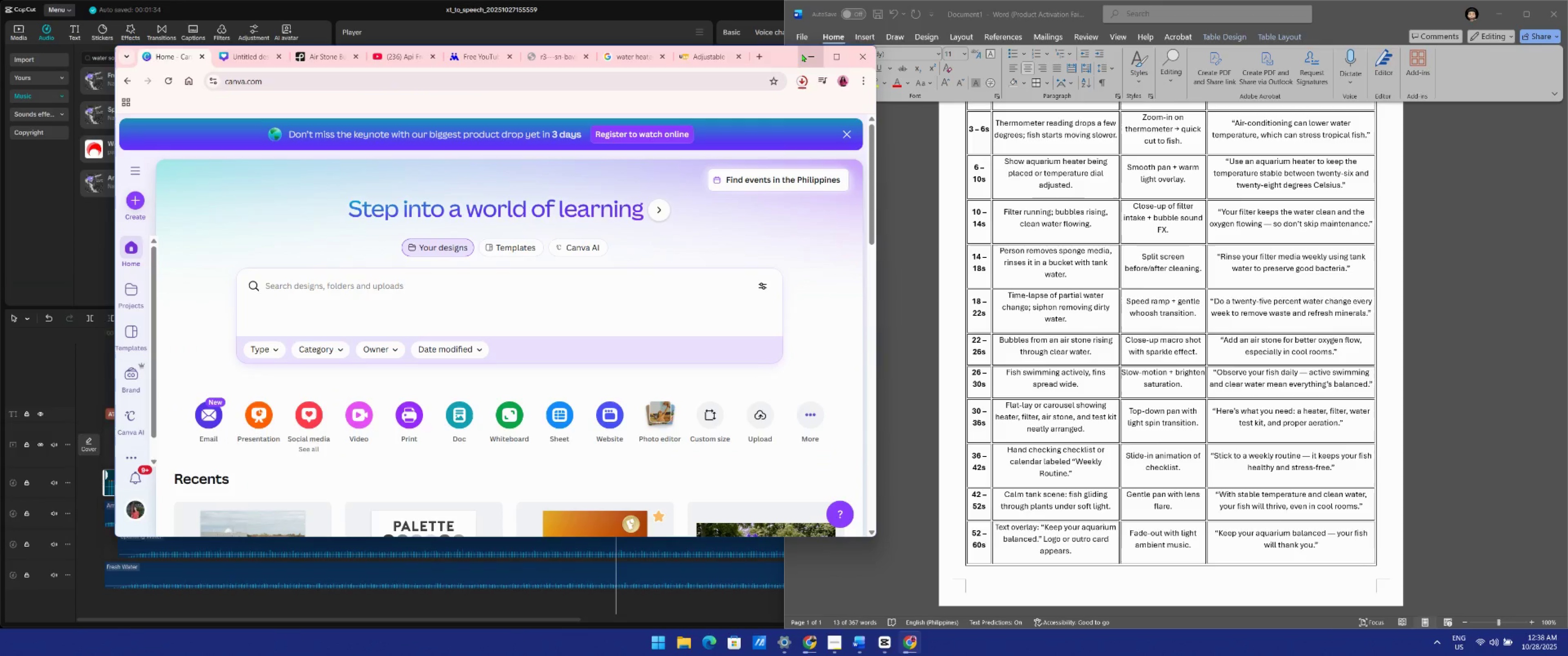 
left_click([803, 56])
 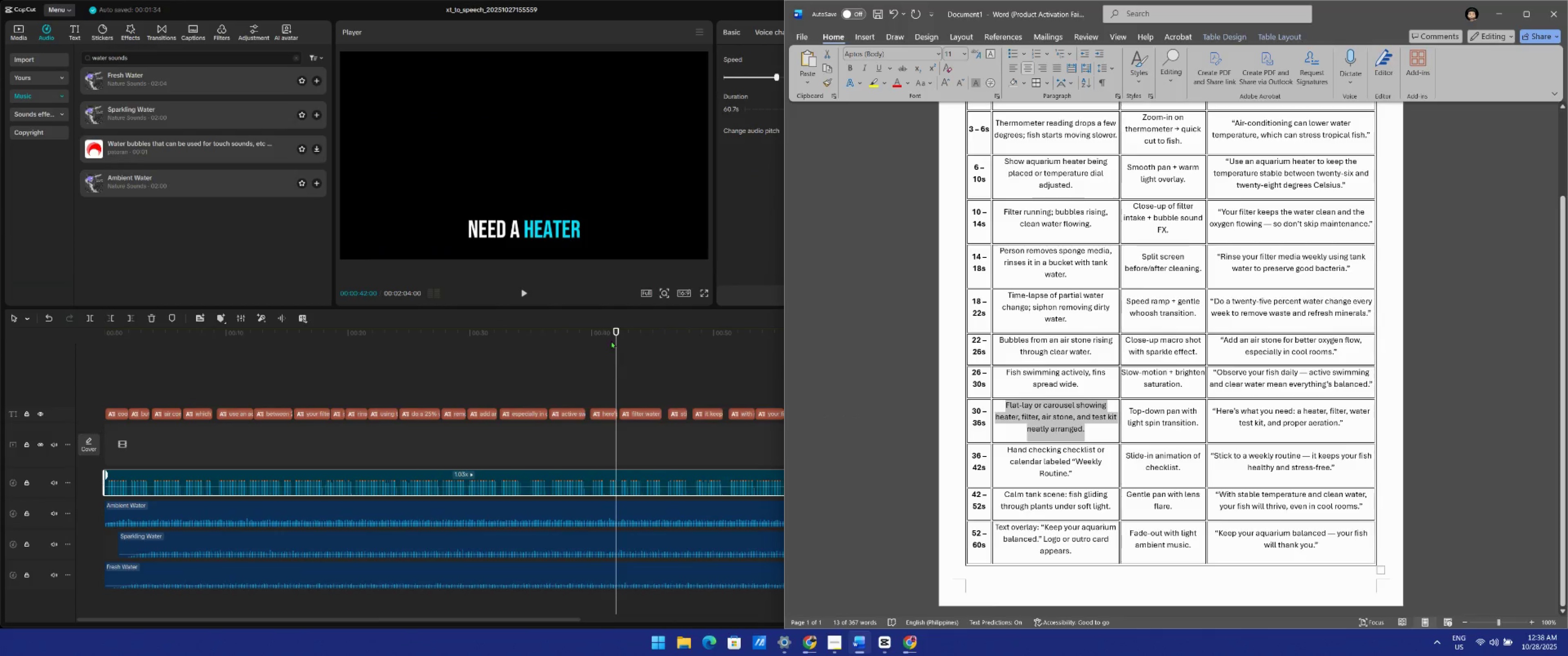 
left_click_drag(start_coordinate=[614, 330], to_coordinate=[0, 399])
 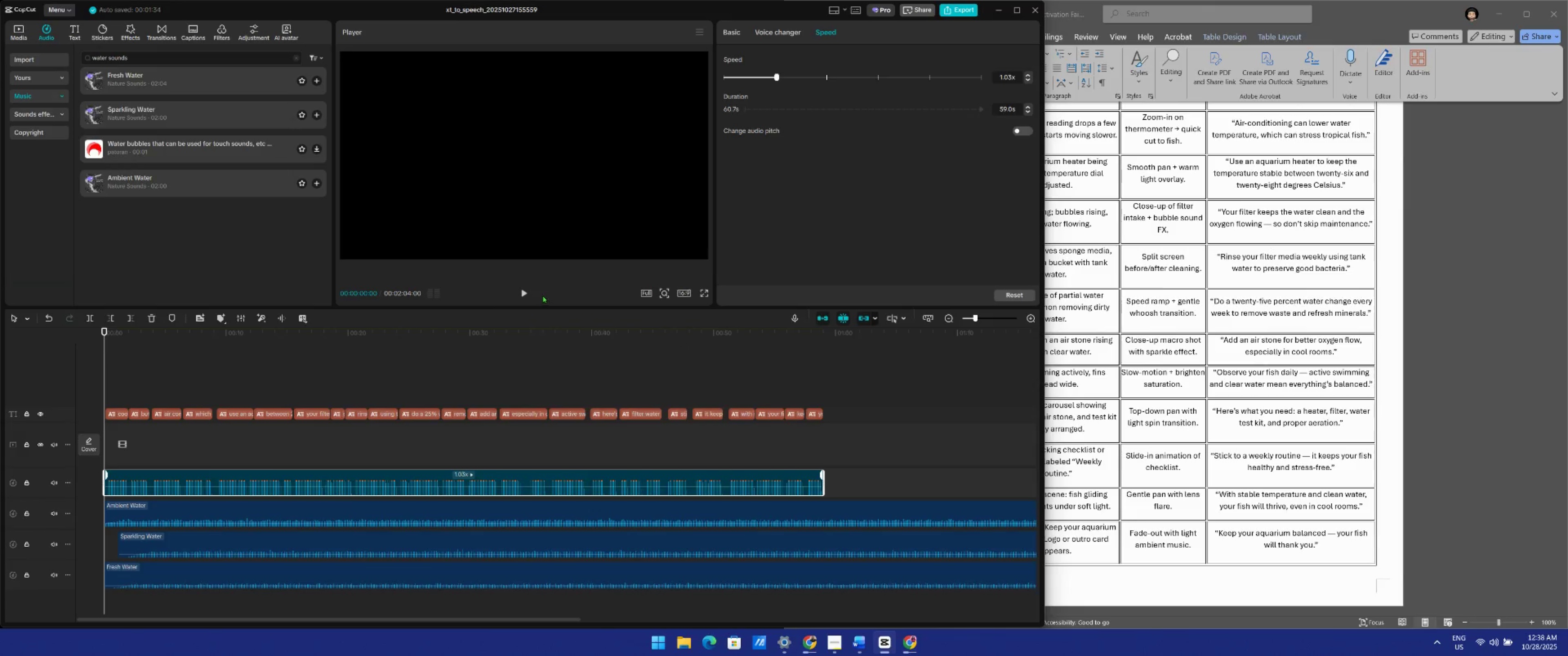 
left_click([522, 289])
 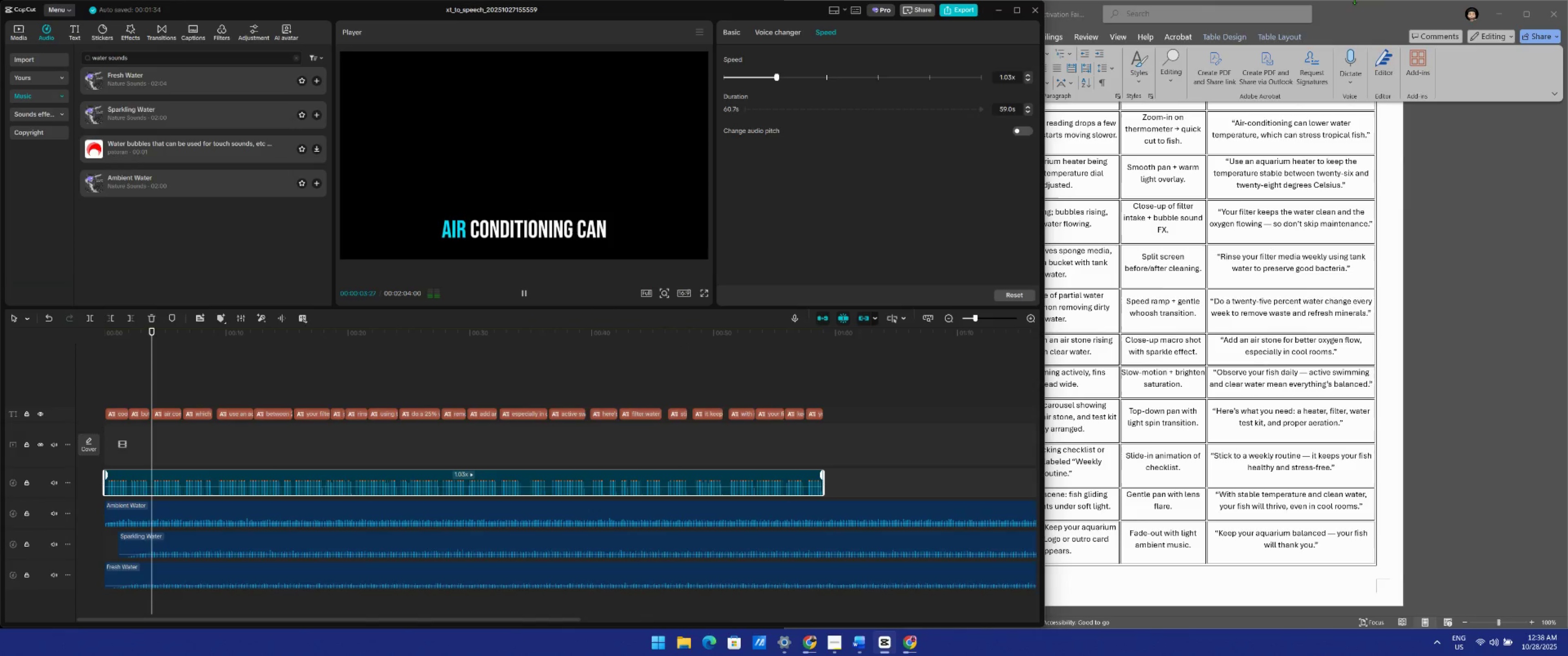 
wait(8.98)
 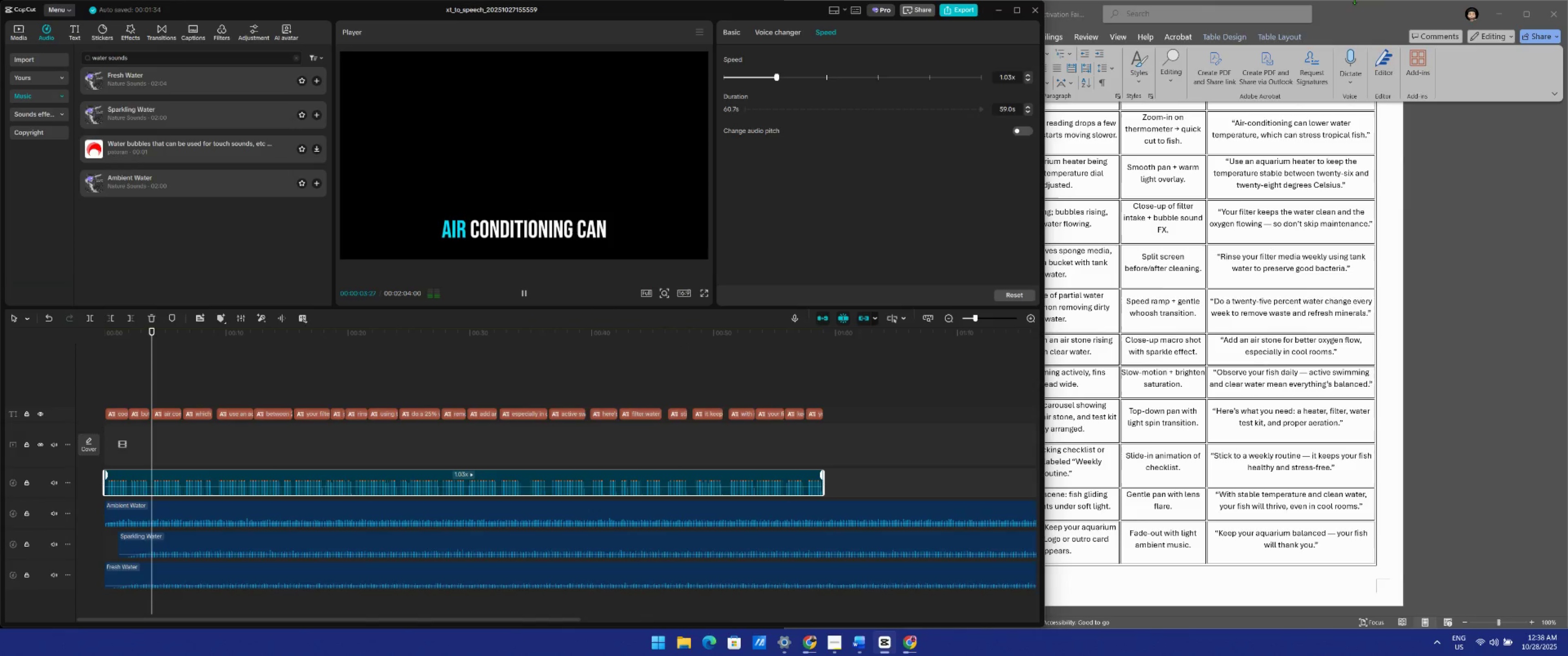 
left_click_drag(start_coordinate=[161, 56], to_coordinate=[0, 21])
 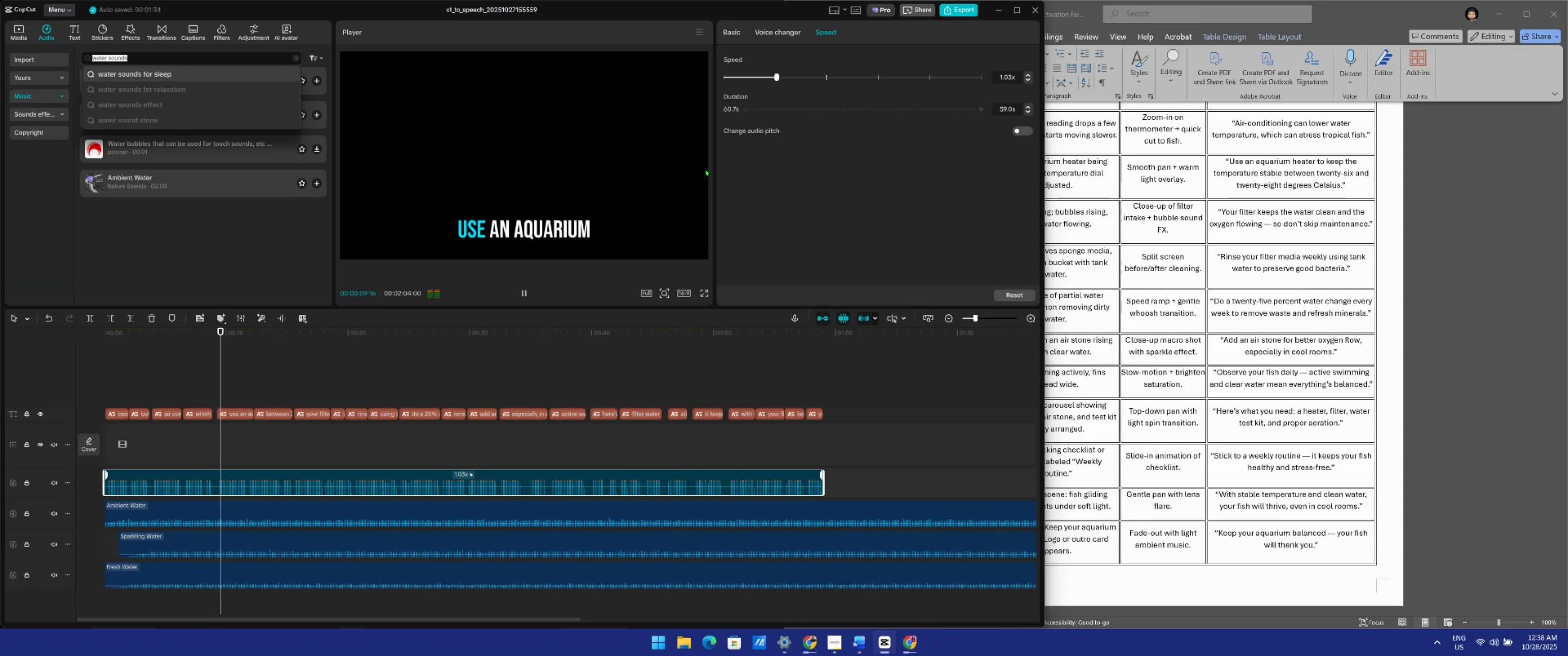 
type(Piano sound )
 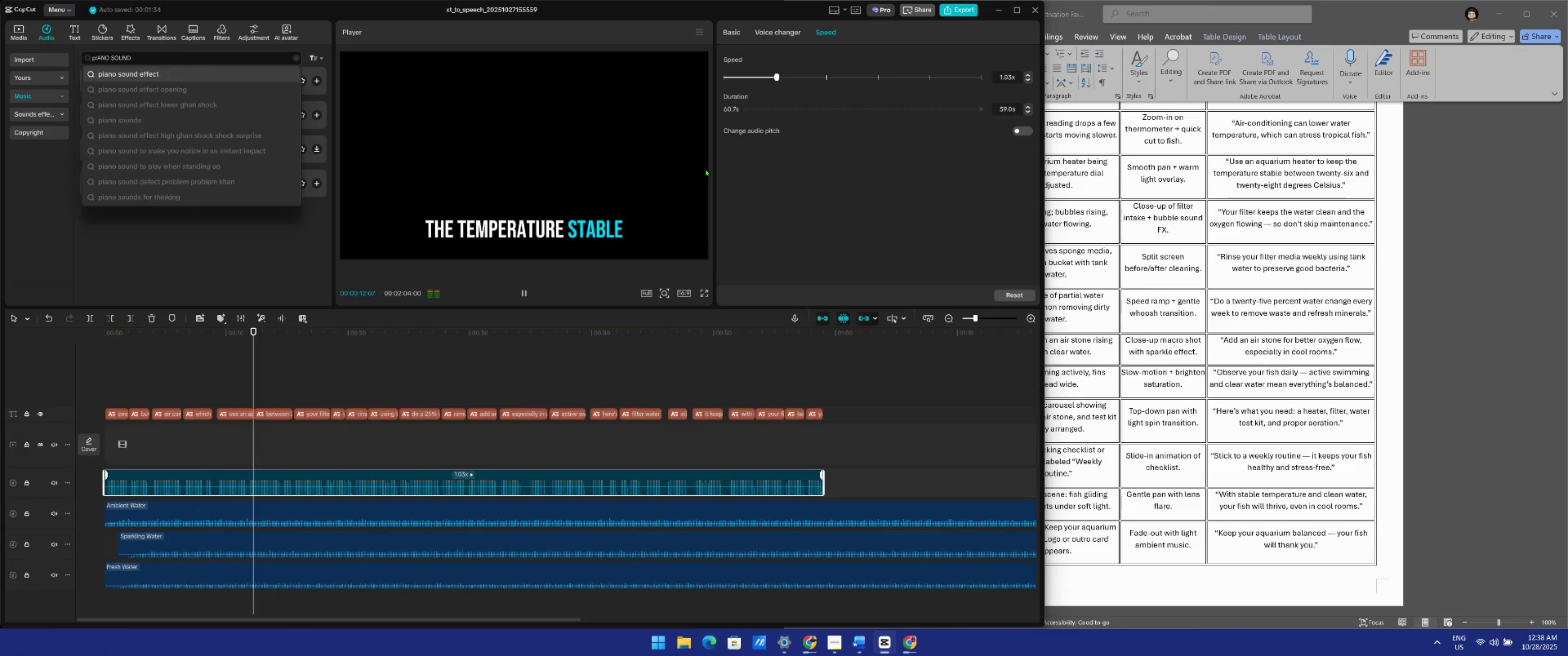 
key(Enter)
 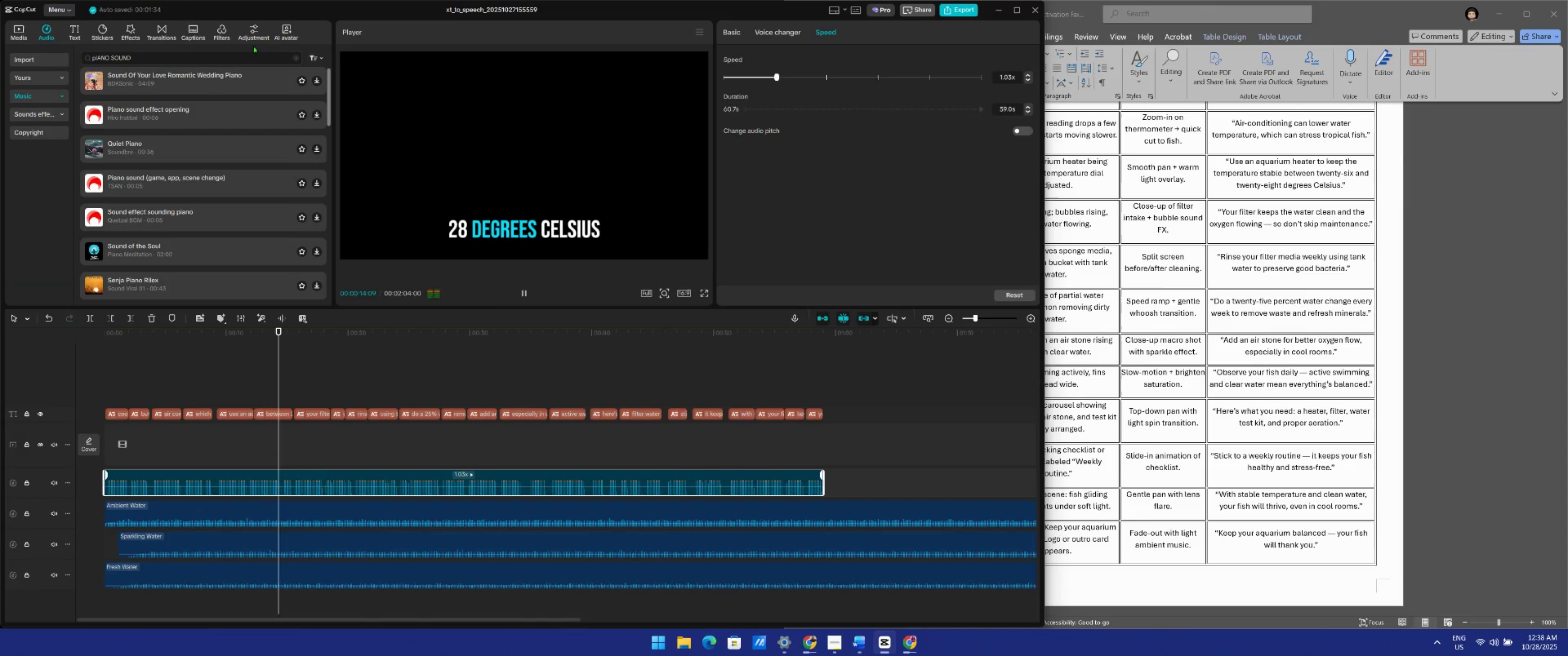 
left_click([194, 72])
 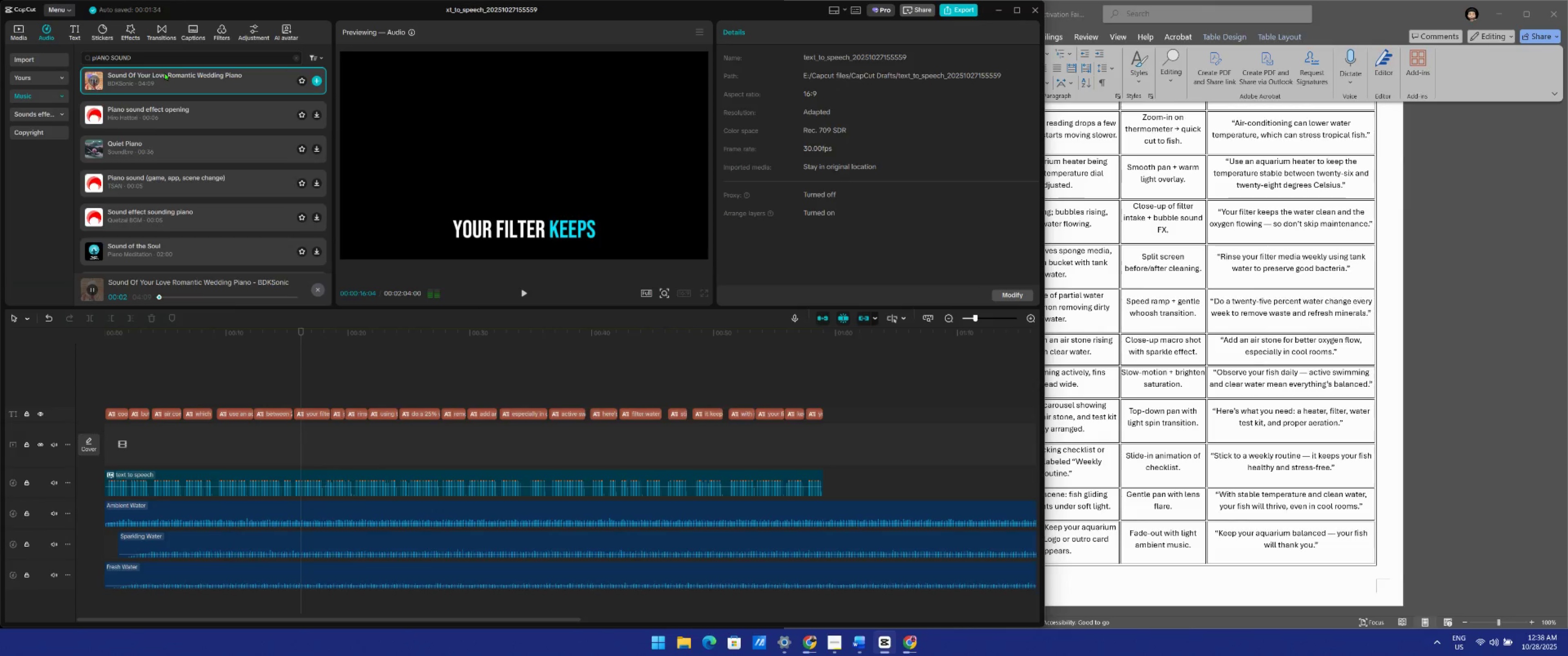 
left_click([158, 177])
 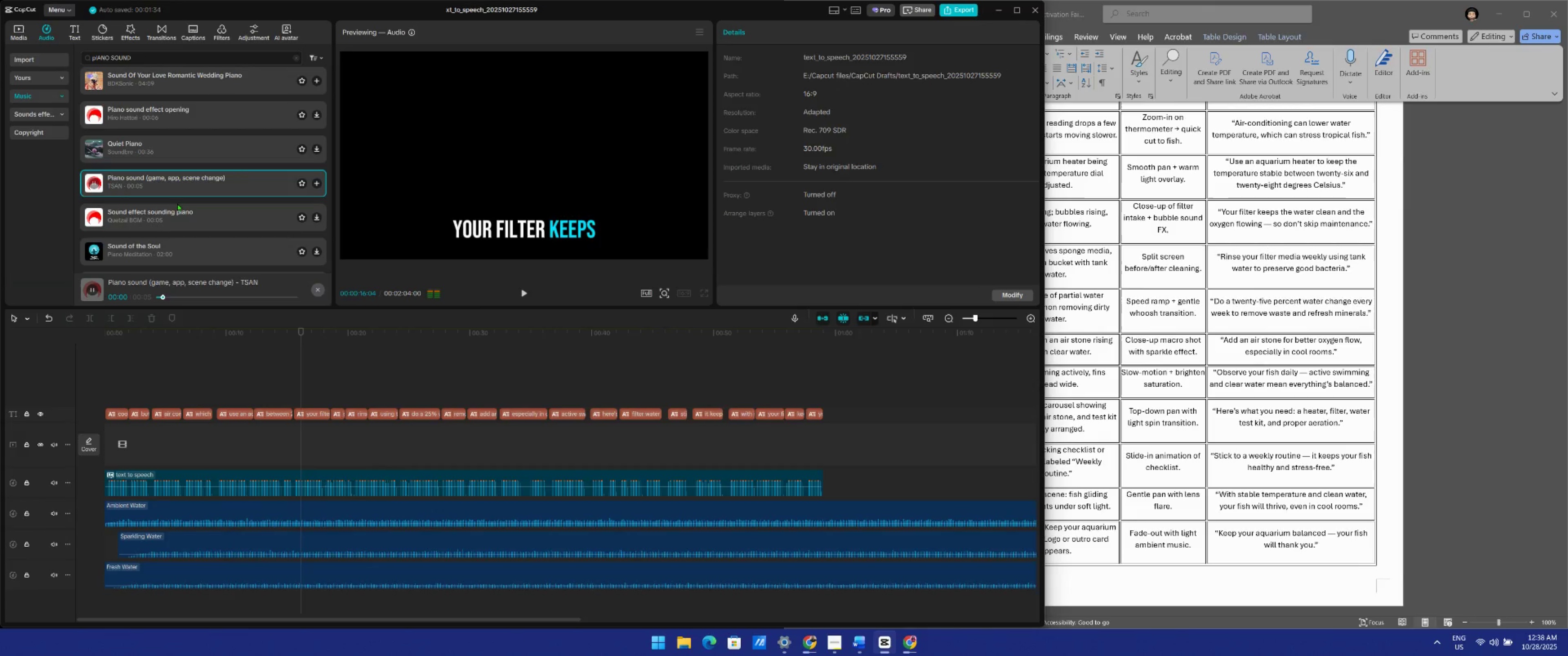 
left_click([165, 218])
 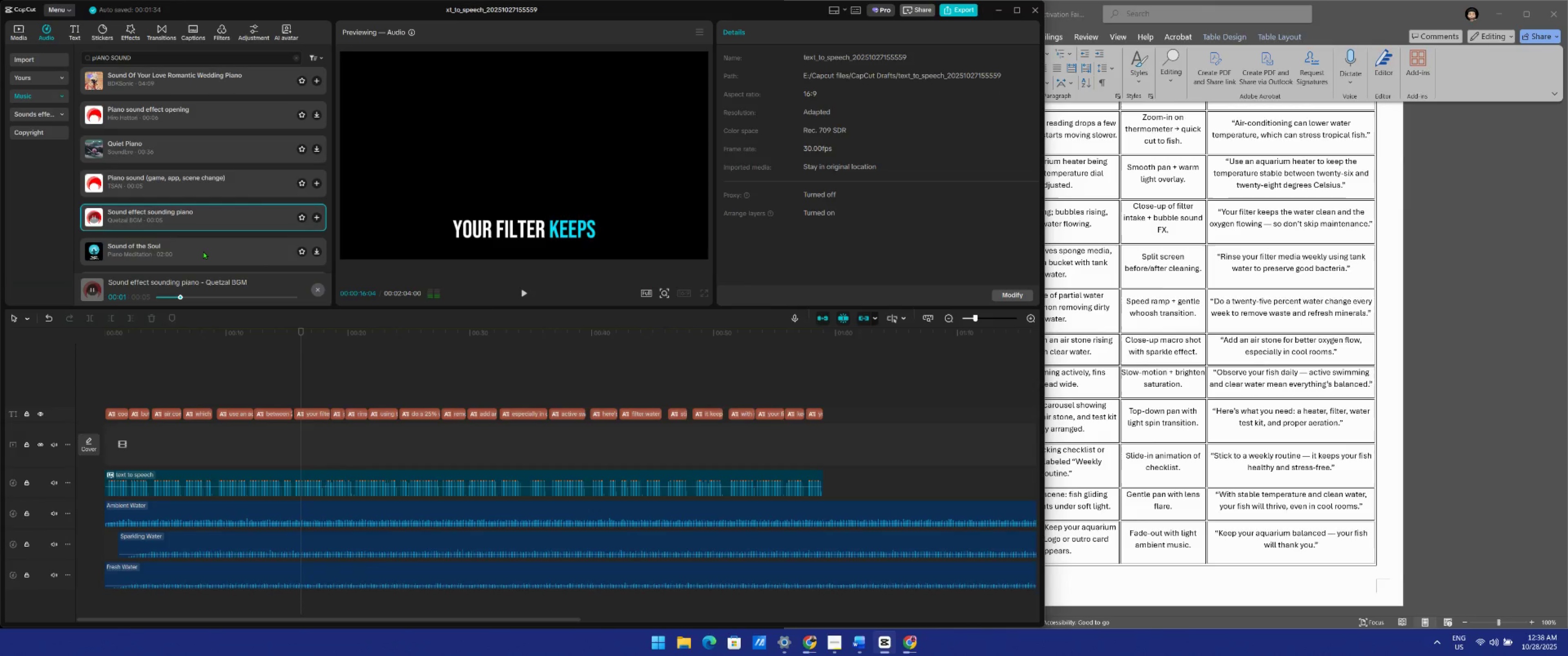 
left_click([203, 251])
 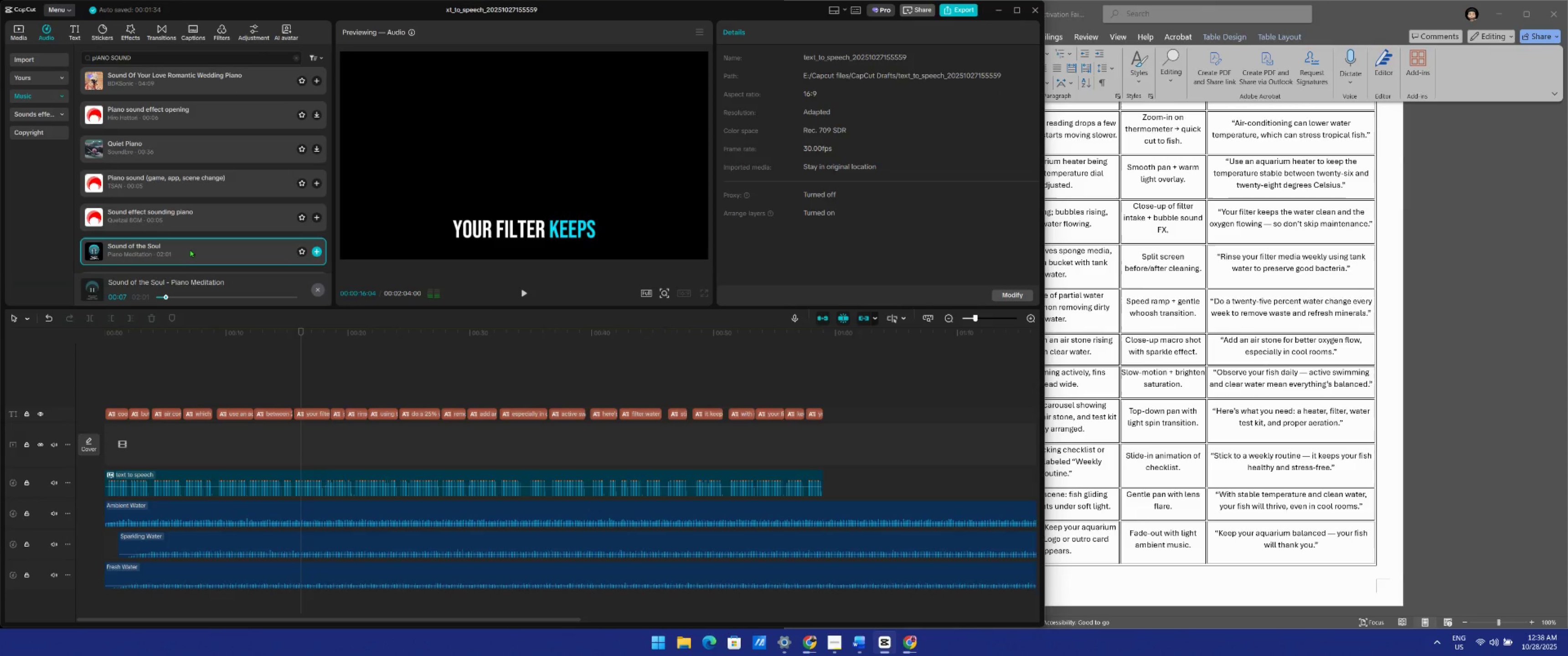 
wait(12.73)
 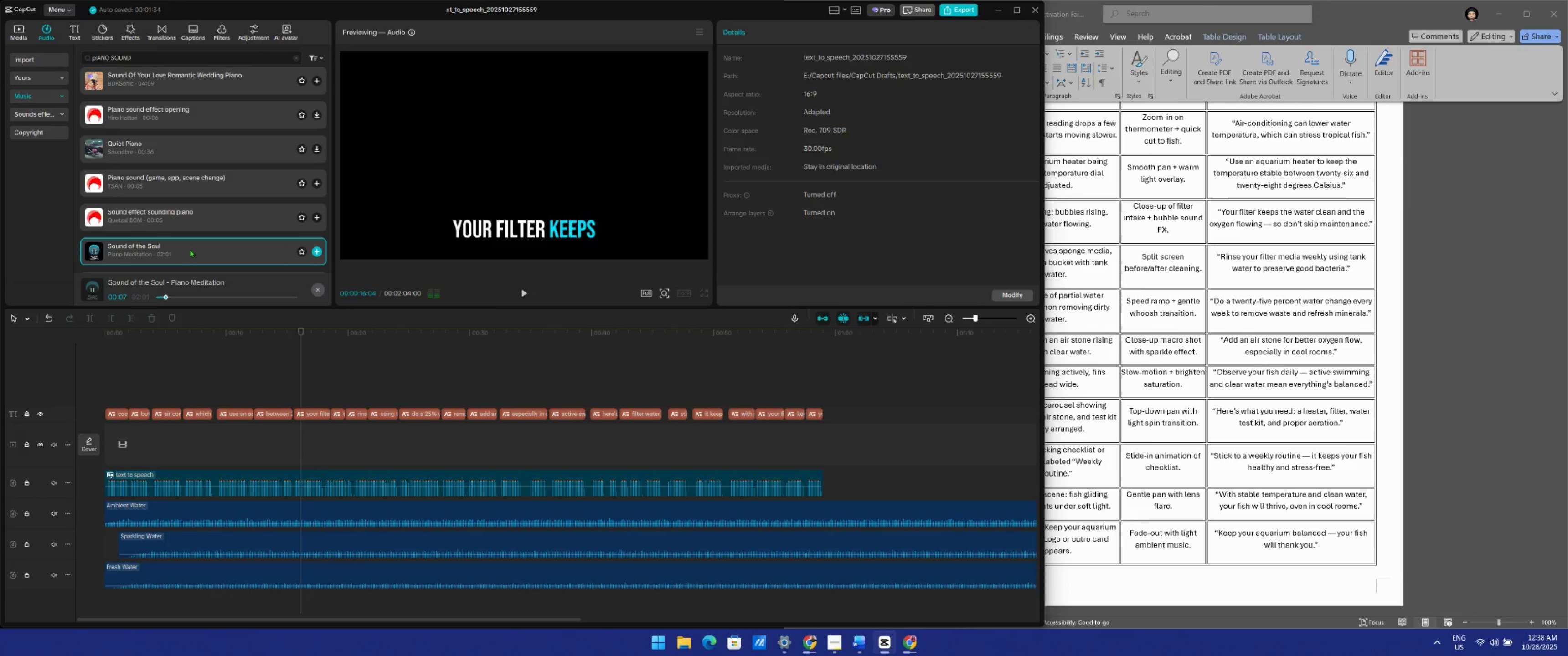 
left_click_drag(start_coordinate=[225, 254], to_coordinate=[95, 613])
 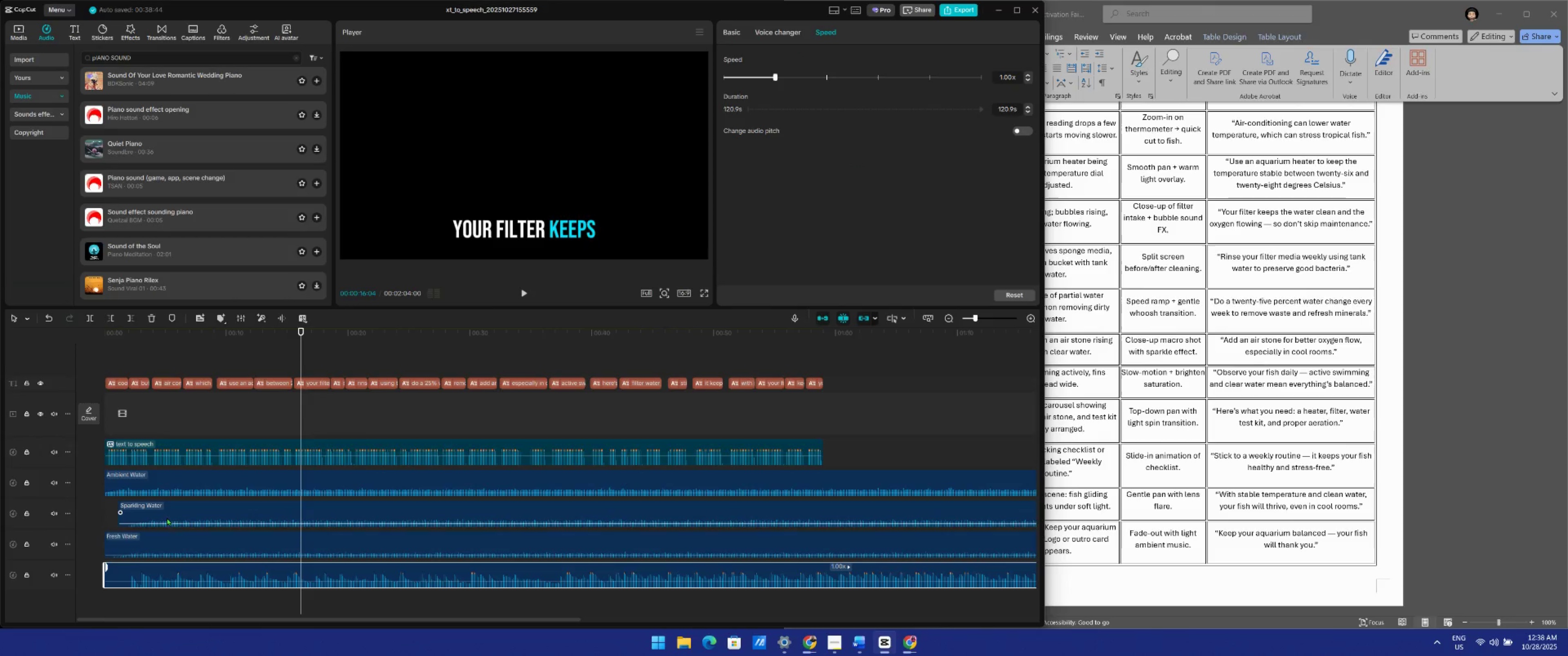 
key(Space)
 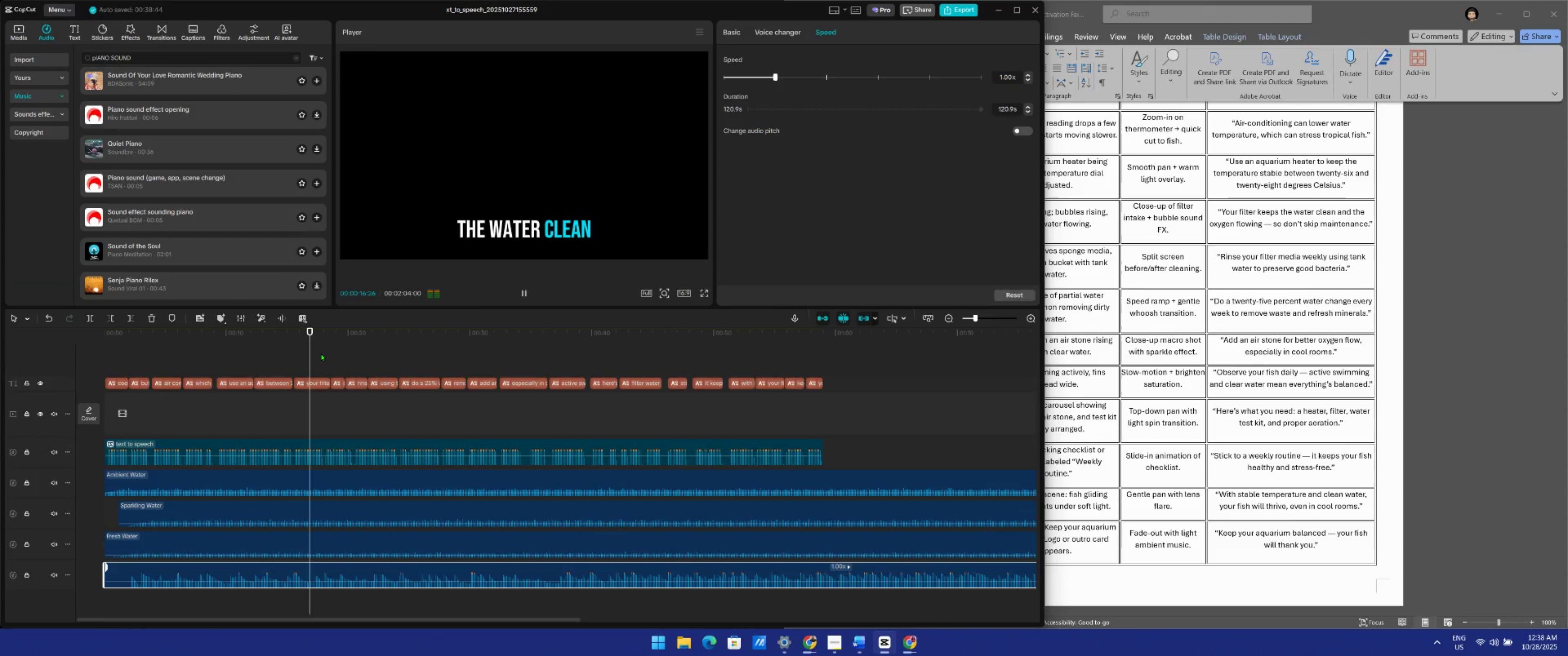 
left_click_drag(start_coordinate=[312, 351], to_coordinate=[0, 393])
 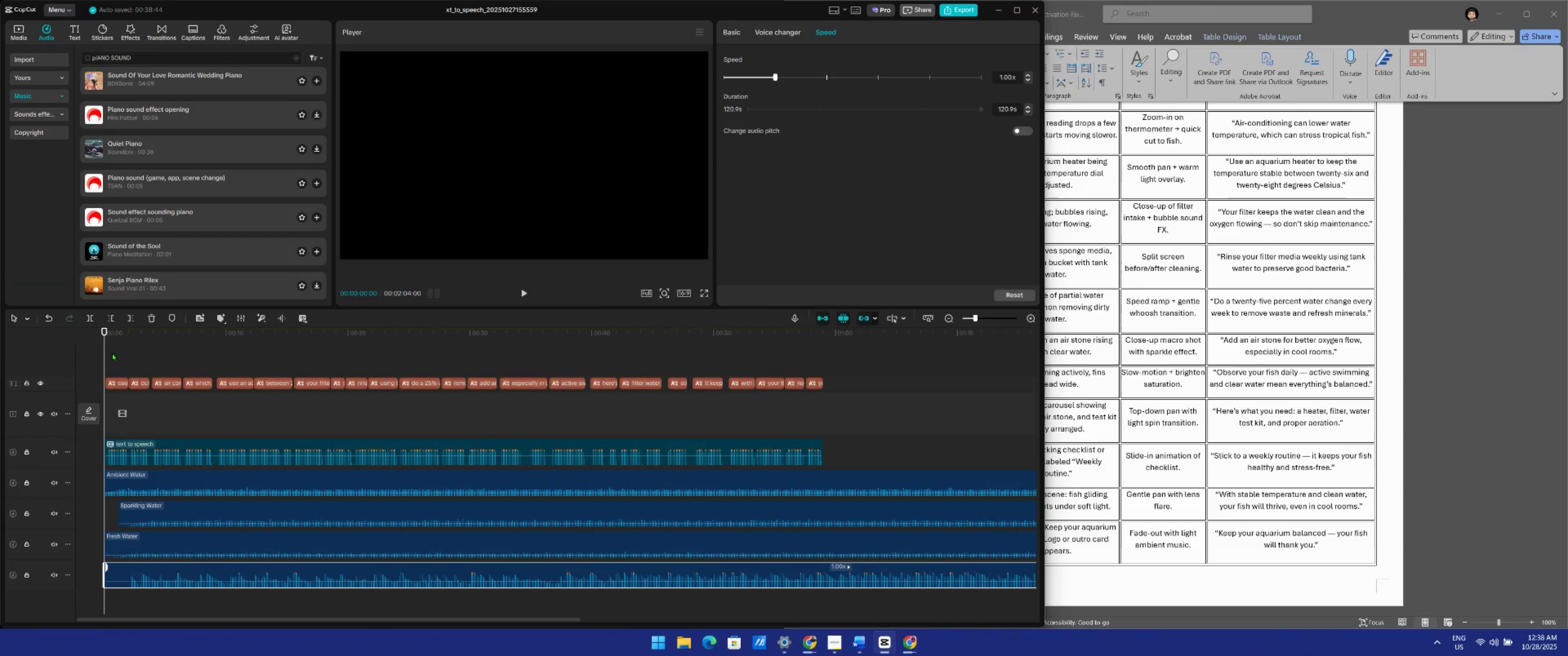 
left_click_drag(start_coordinate=[106, 353], to_coordinate=[129, 364])
 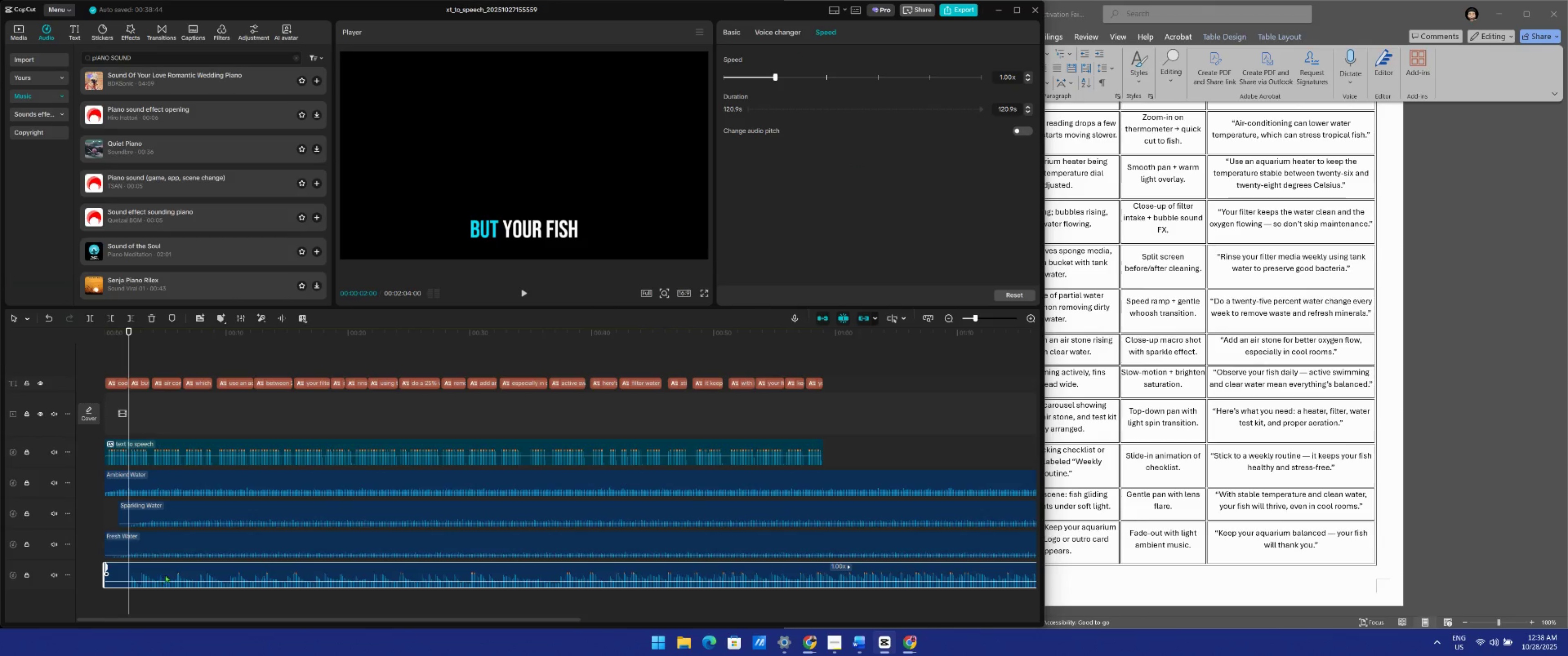 
left_click([165, 572])
 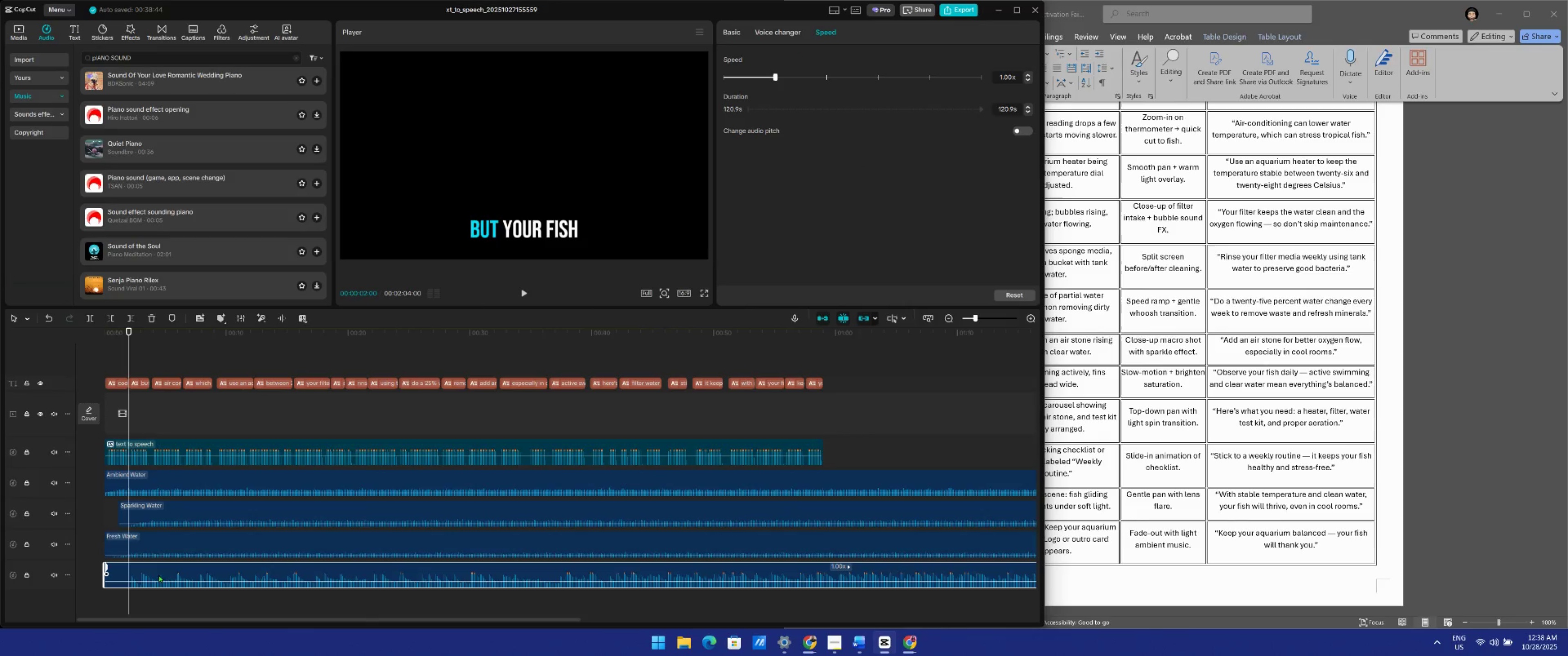 
key(Q)
 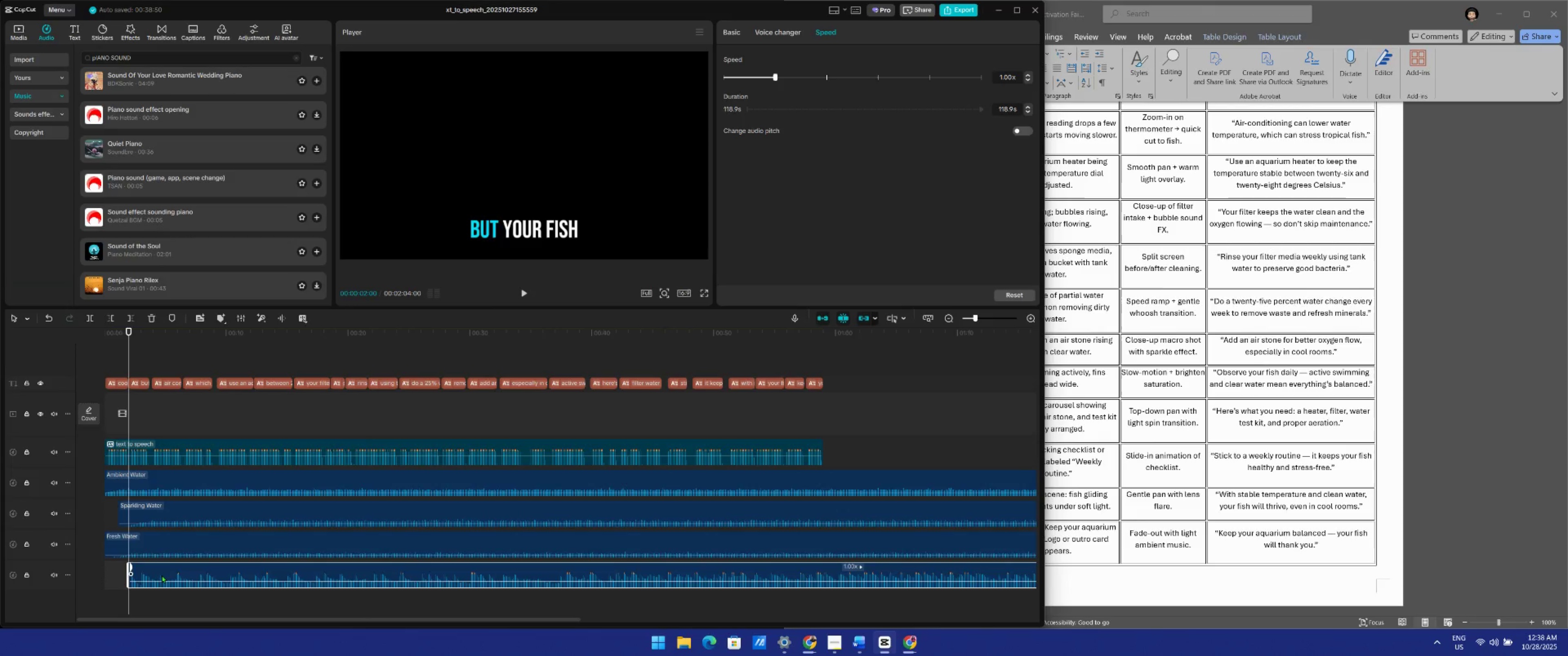 
left_click_drag(start_coordinate=[162, 575], to_coordinate=[108, 573])
 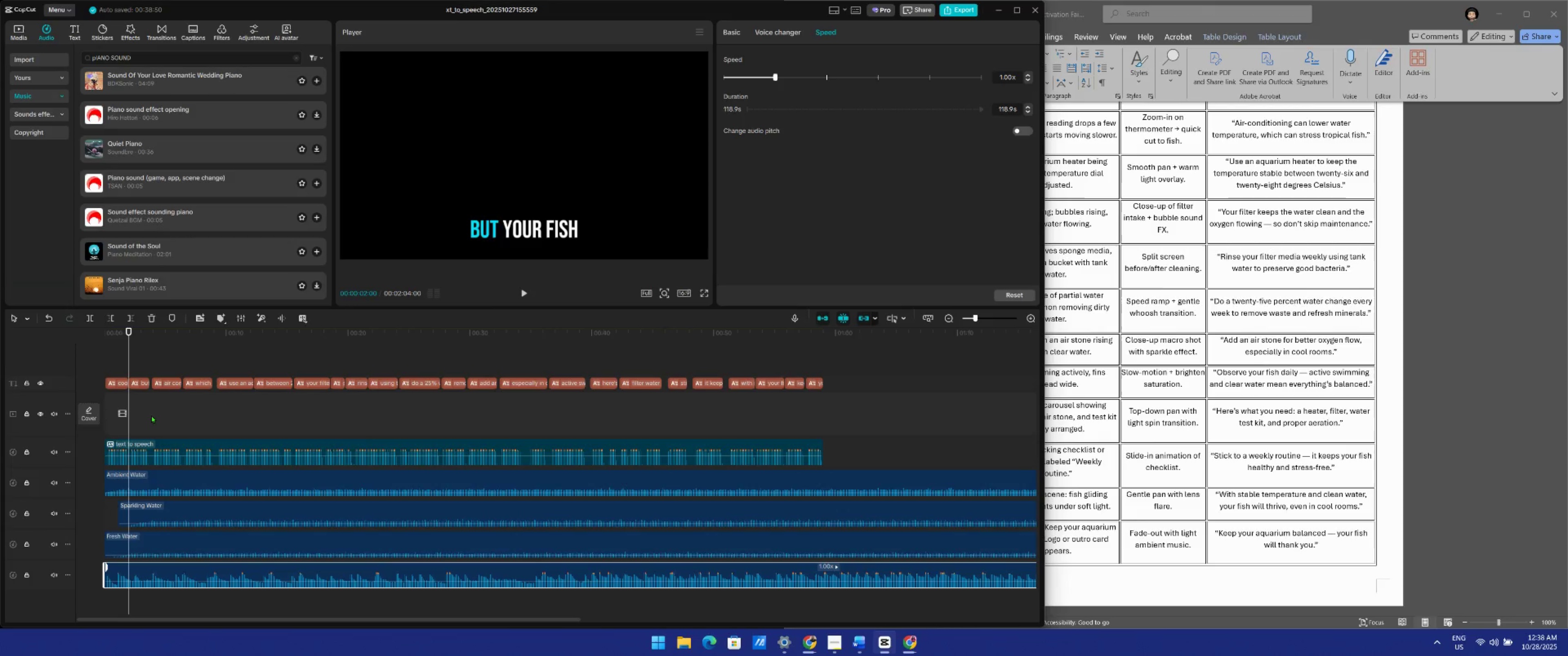 
key(Space)
 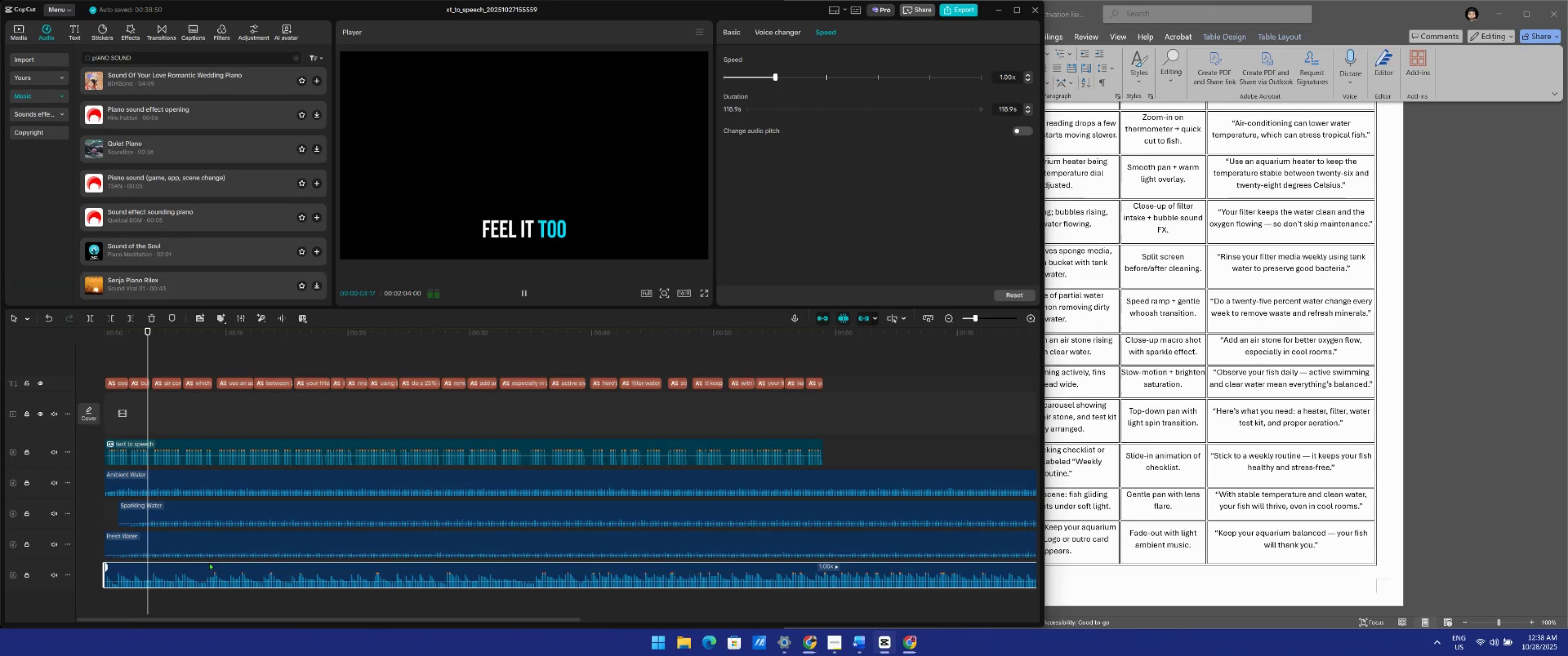 
left_click_drag(start_coordinate=[206, 581], to_coordinate=[208, 582])
 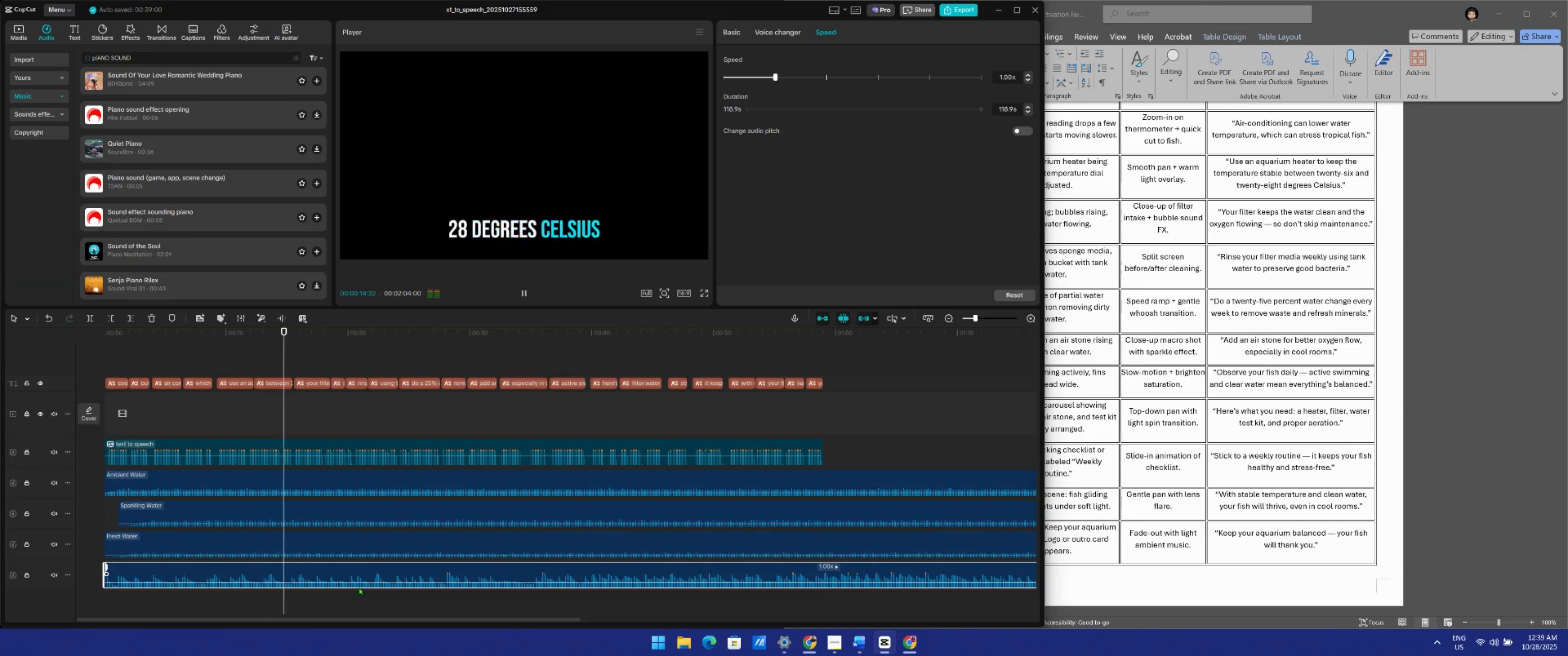 
wait(5.13)
 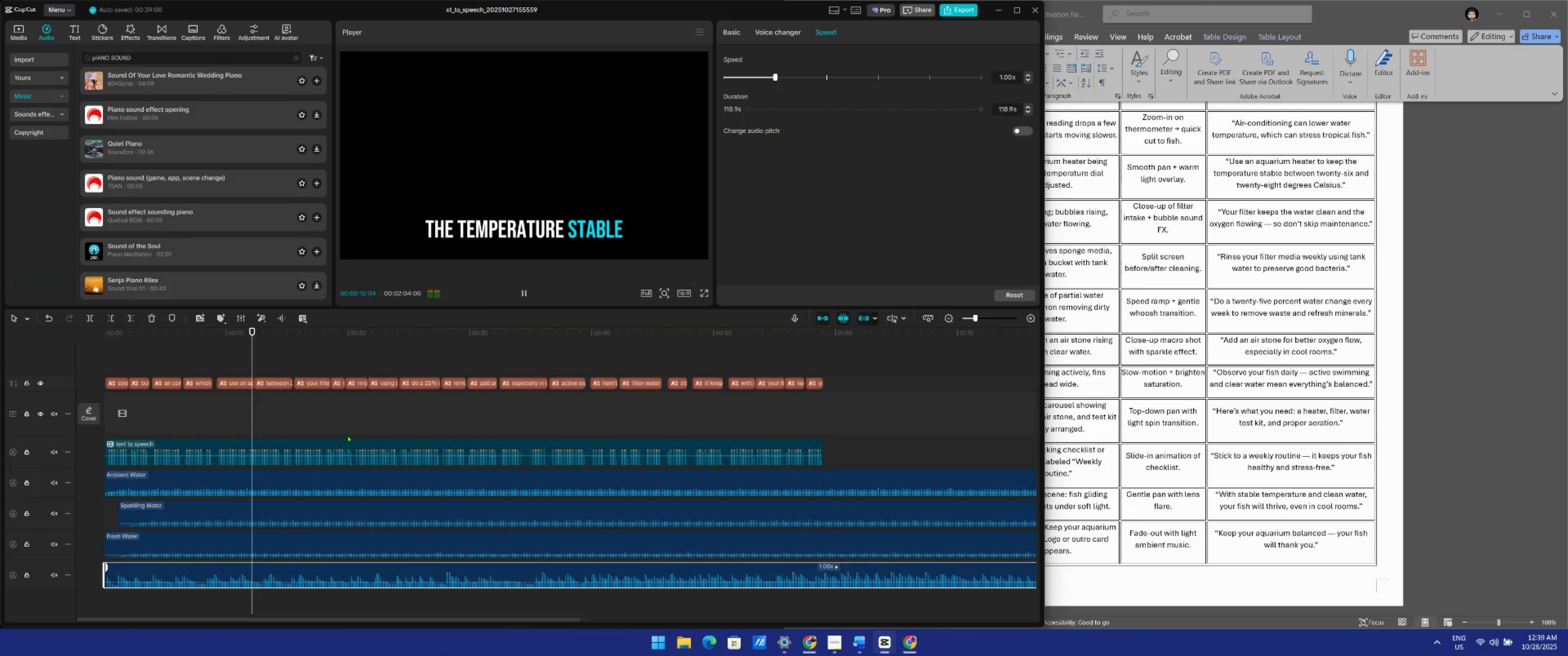 
left_click_drag(start_coordinate=[362, 583], to_coordinate=[365, 583])
 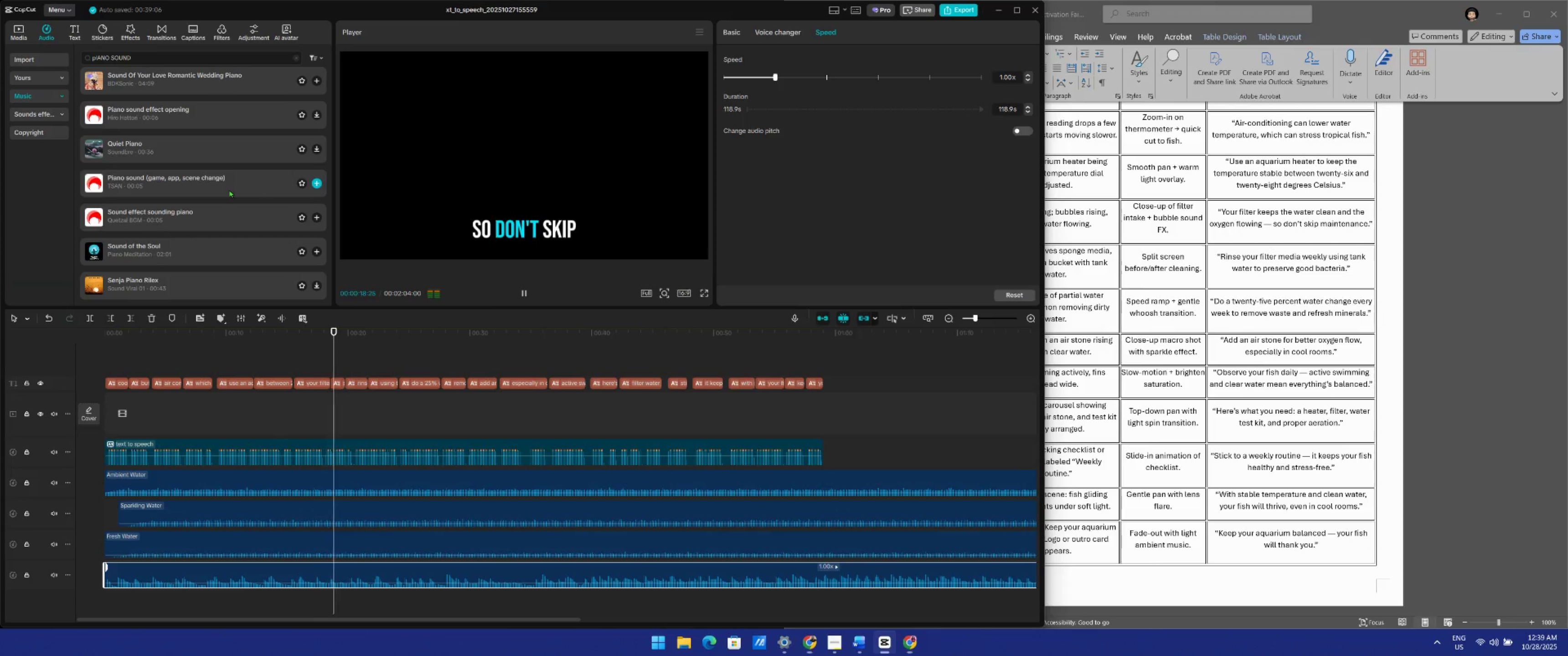 
left_click([134, 284])
 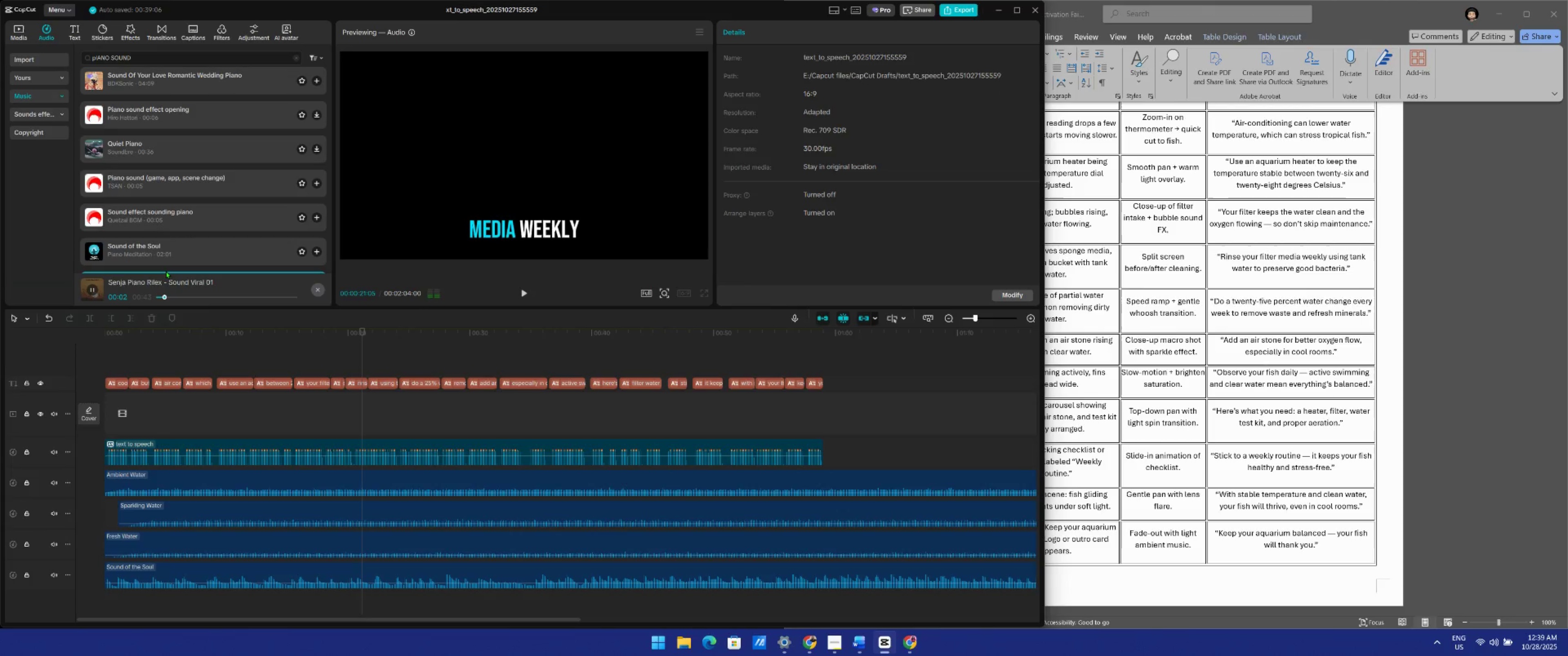 
wait(5.08)
 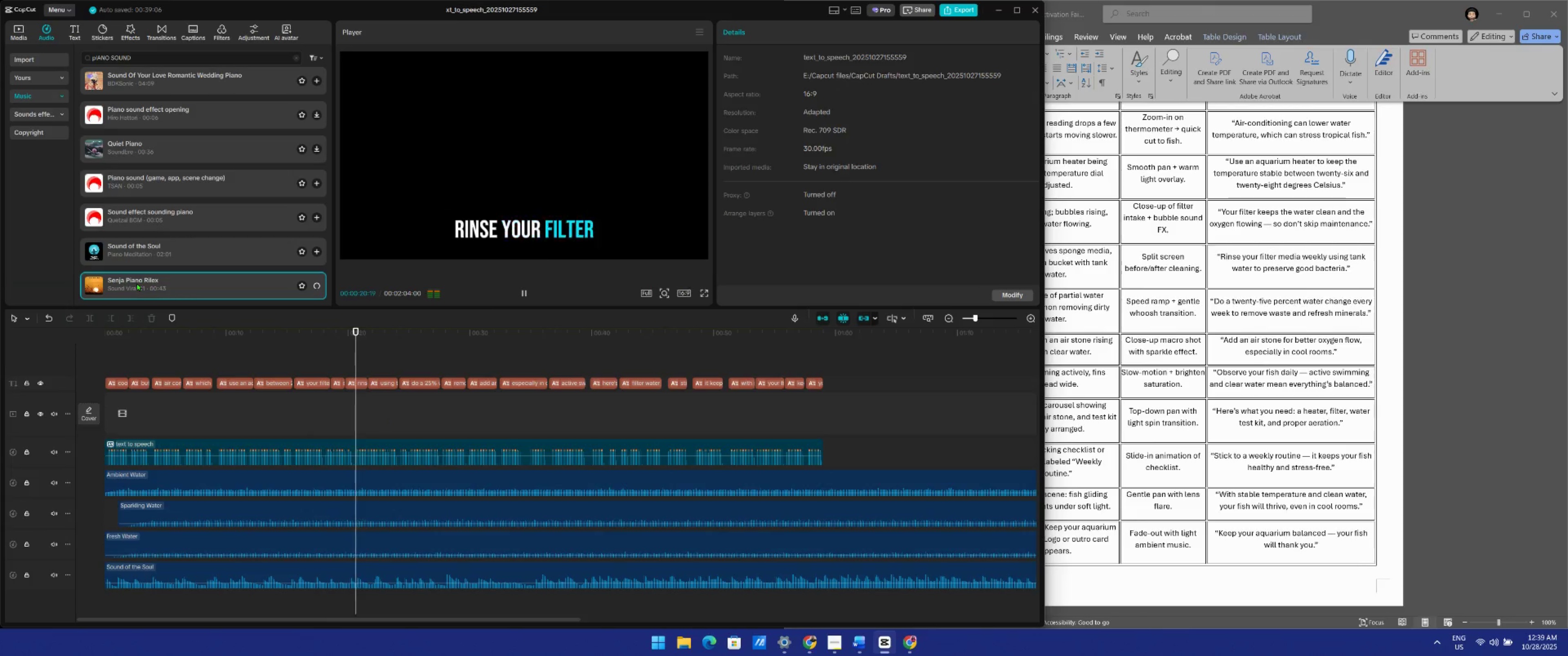 
left_click([176, 574])
 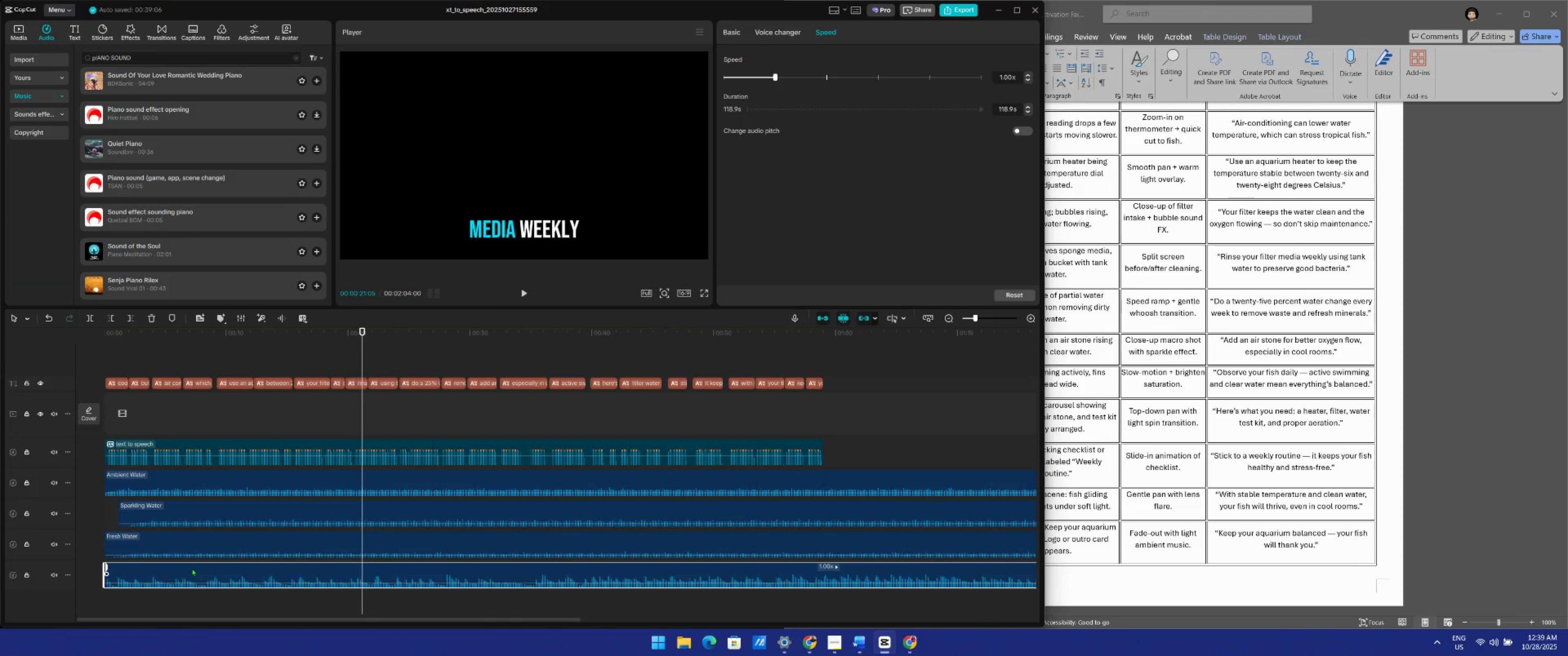 
key(Delete)
 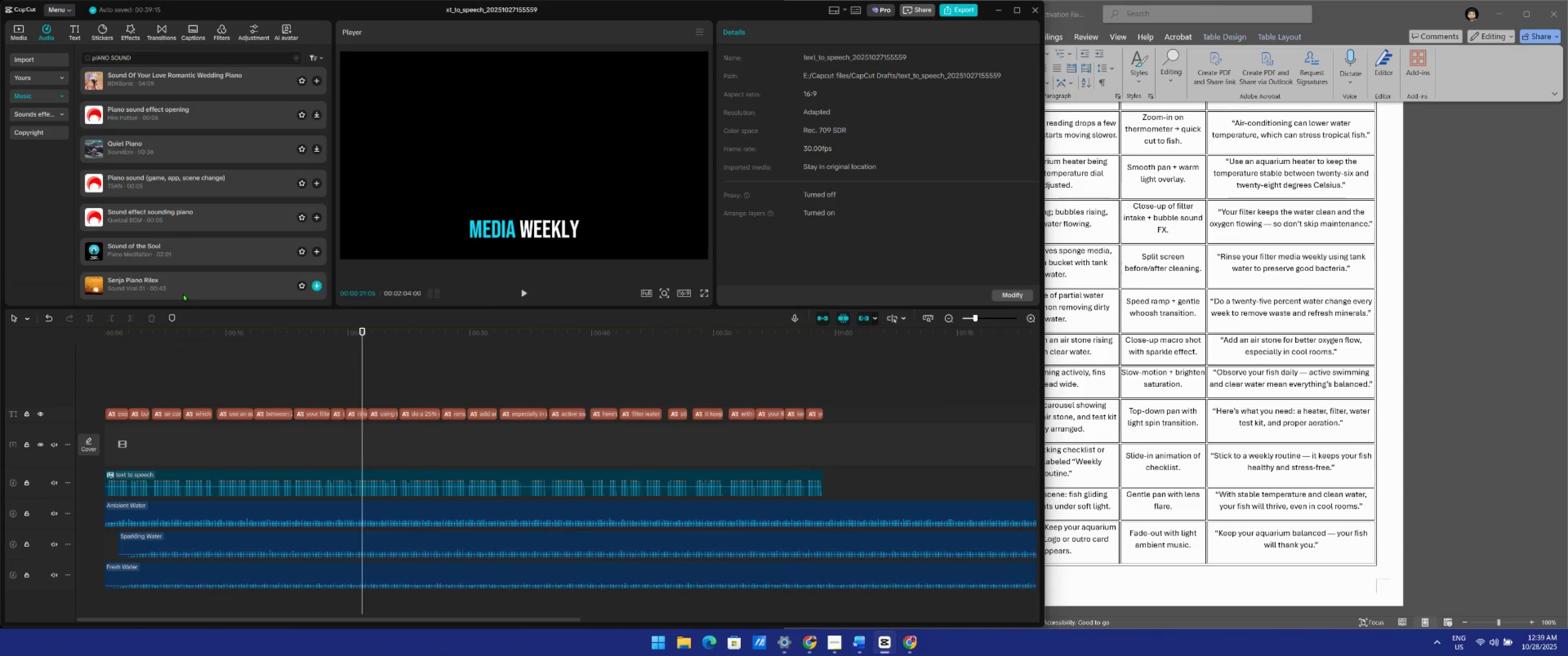 
left_click_drag(start_coordinate=[183, 293], to_coordinate=[106, 607])
 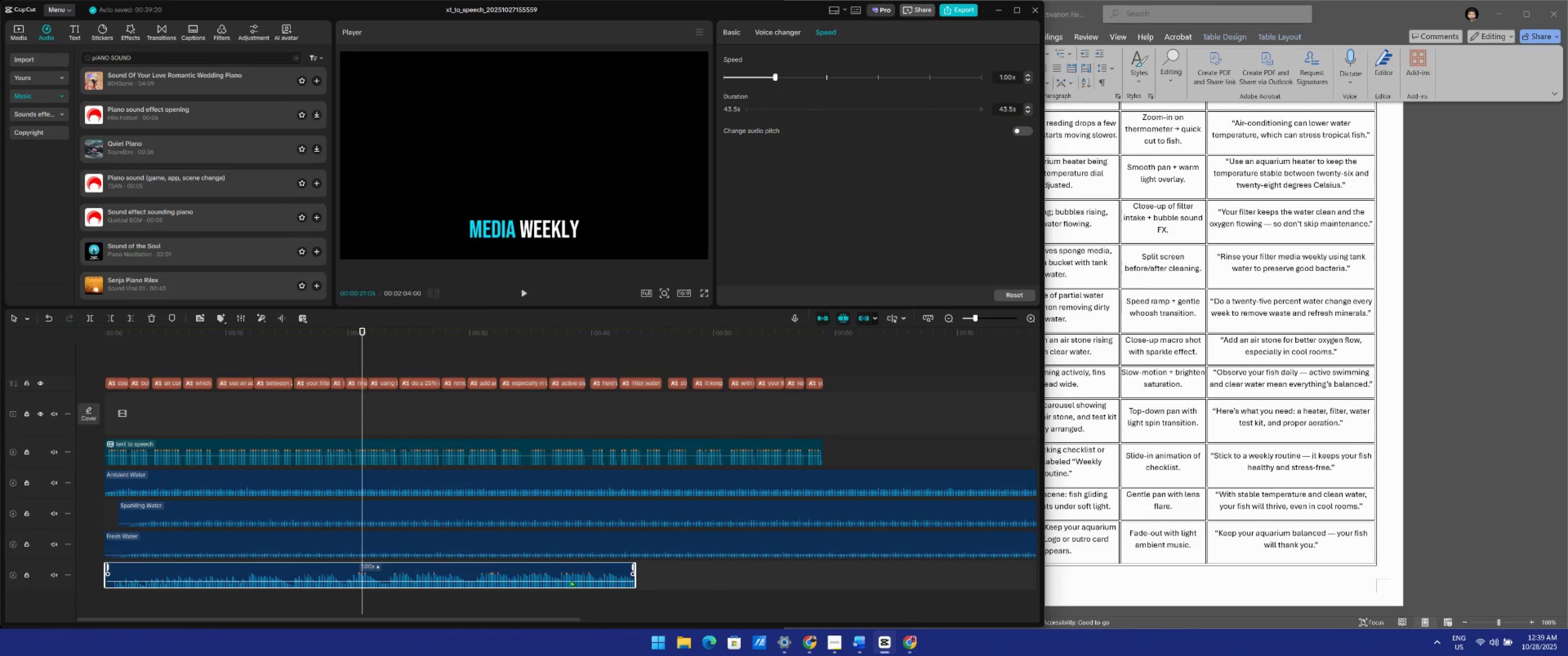 
wait(16.08)
 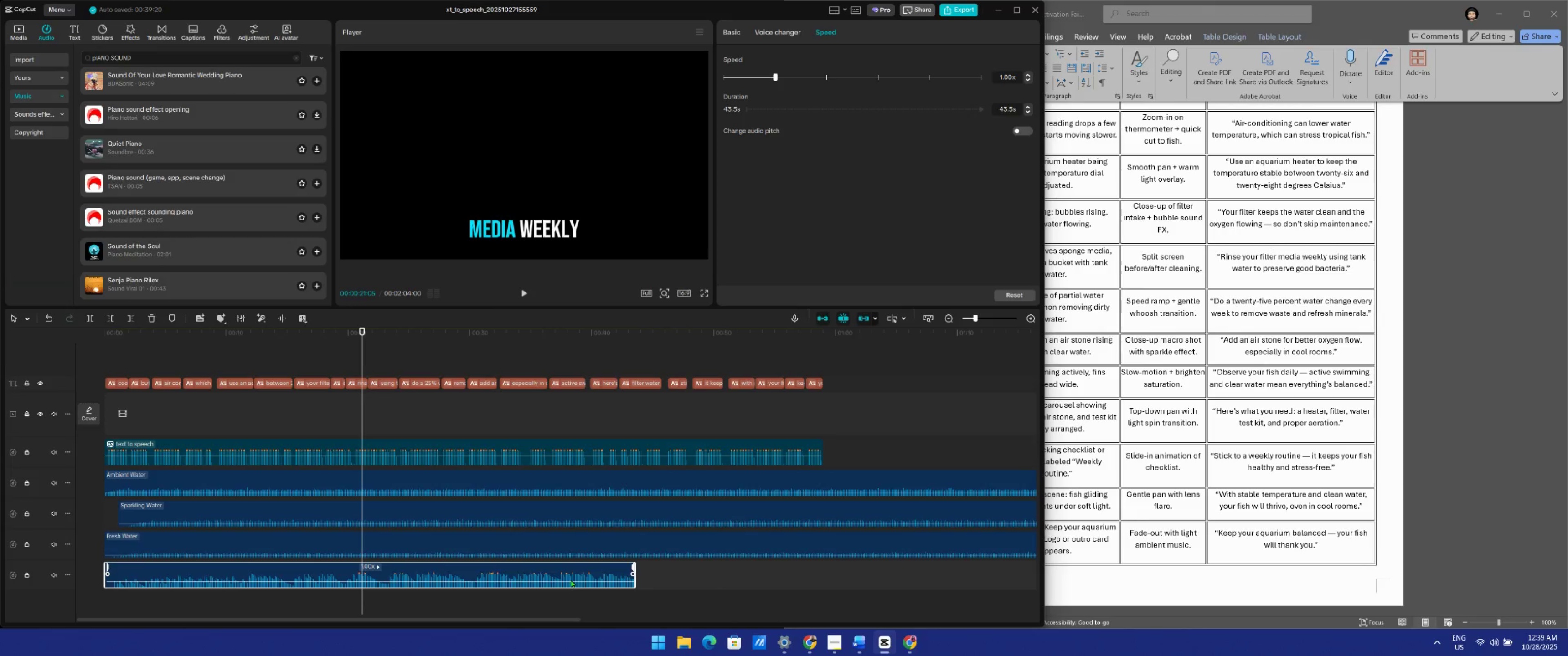 
left_click_drag(start_coordinate=[361, 358], to_coordinate=[85, 387])
 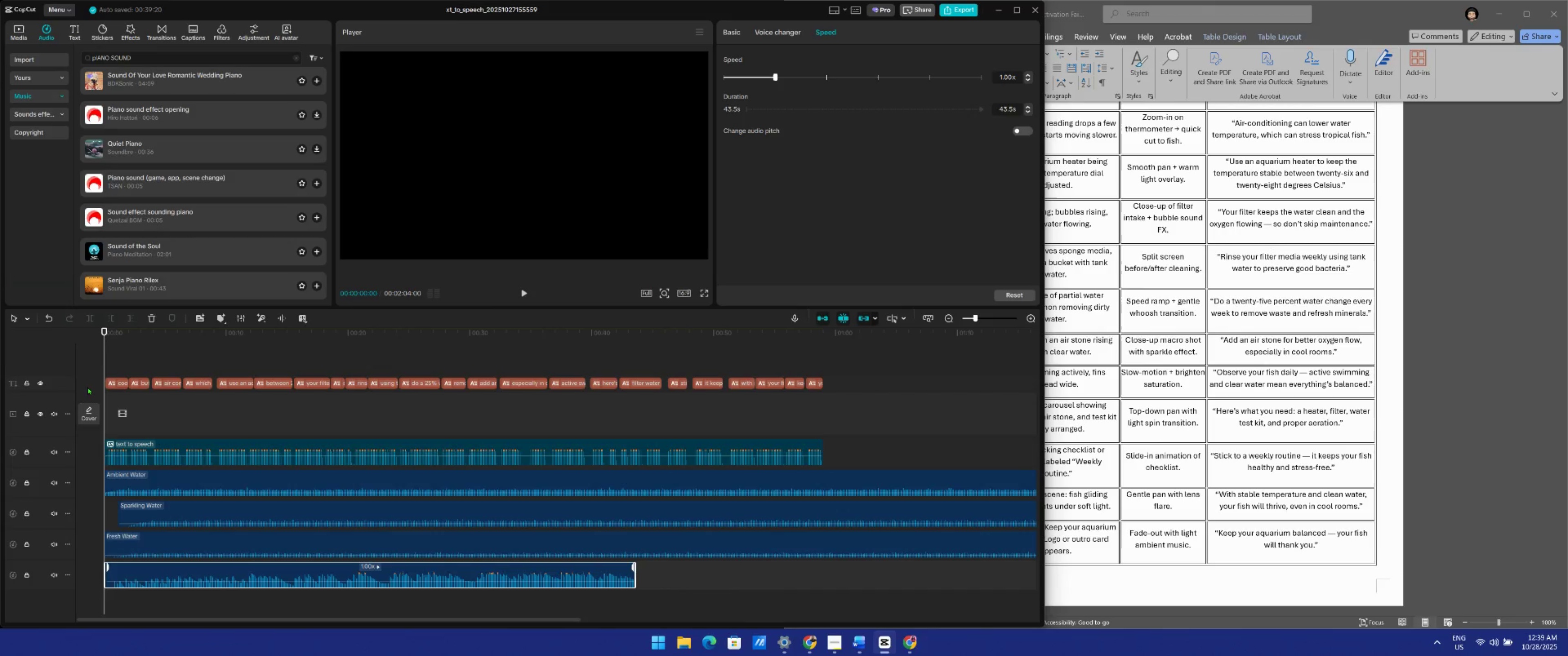 
key(Space)
 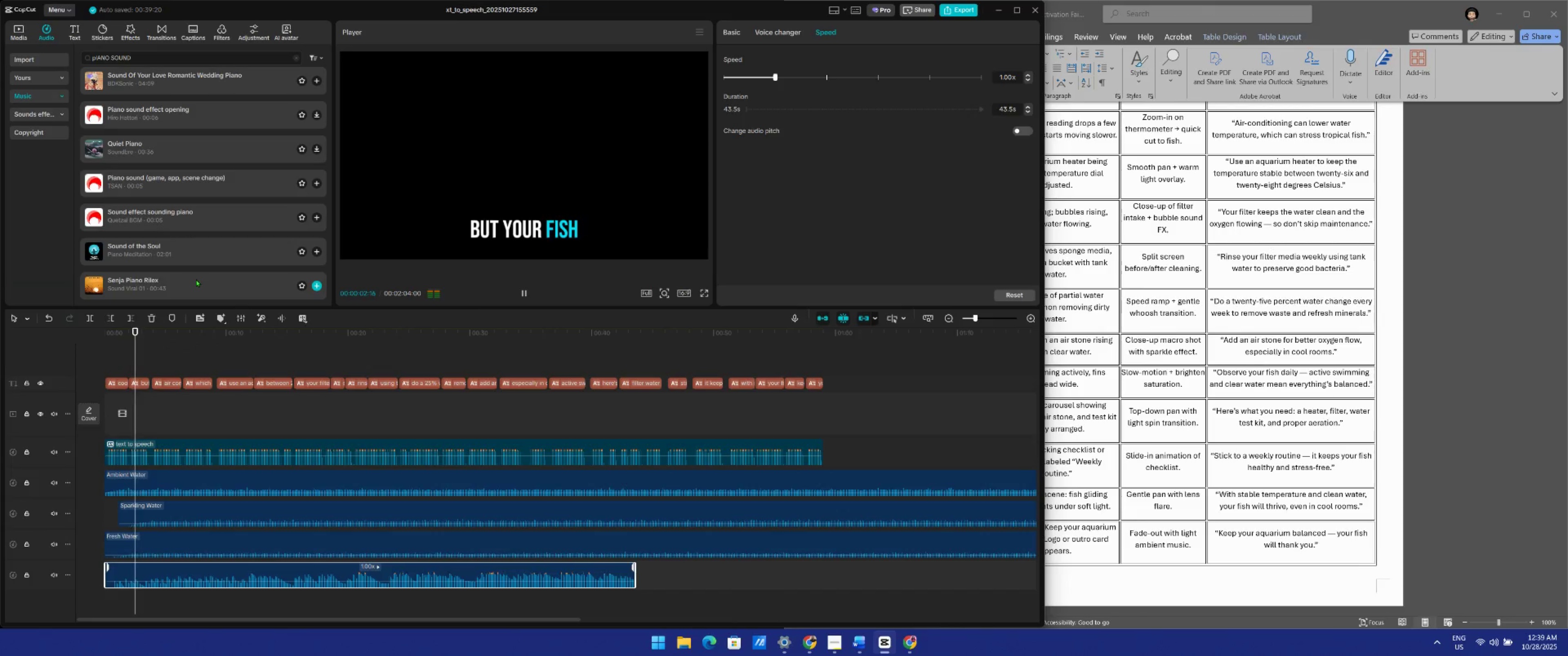 
scroll: coordinate [198, 278], scroll_direction: down, amount: 2.0
 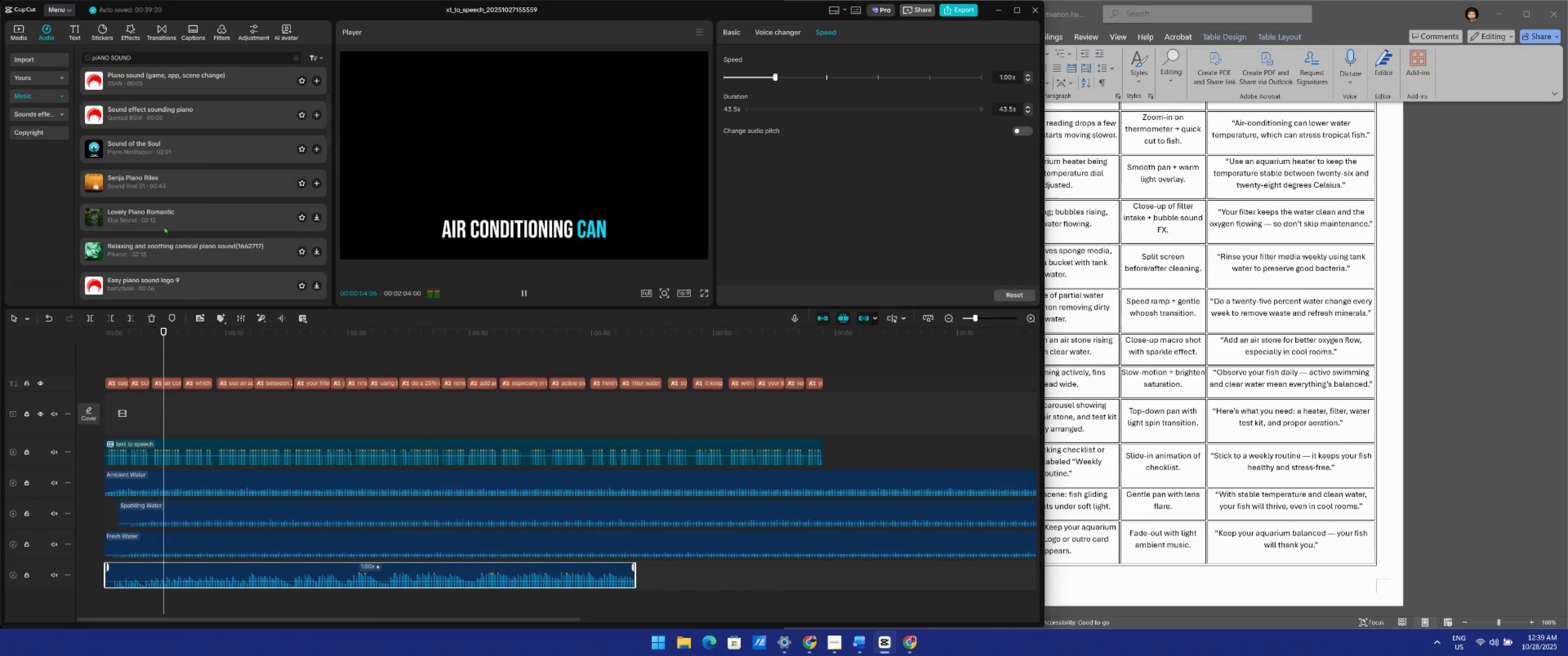 
left_click([170, 222])
 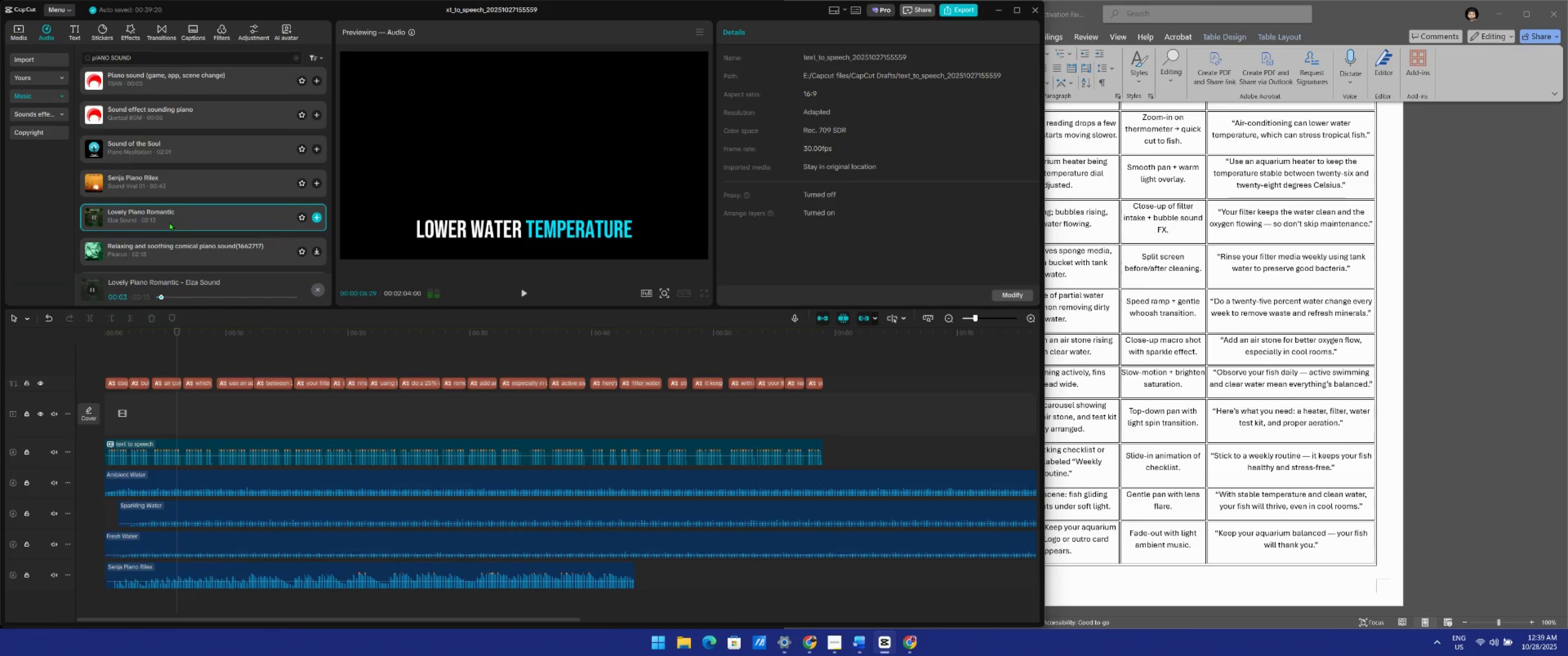 
left_click([283, 568])
 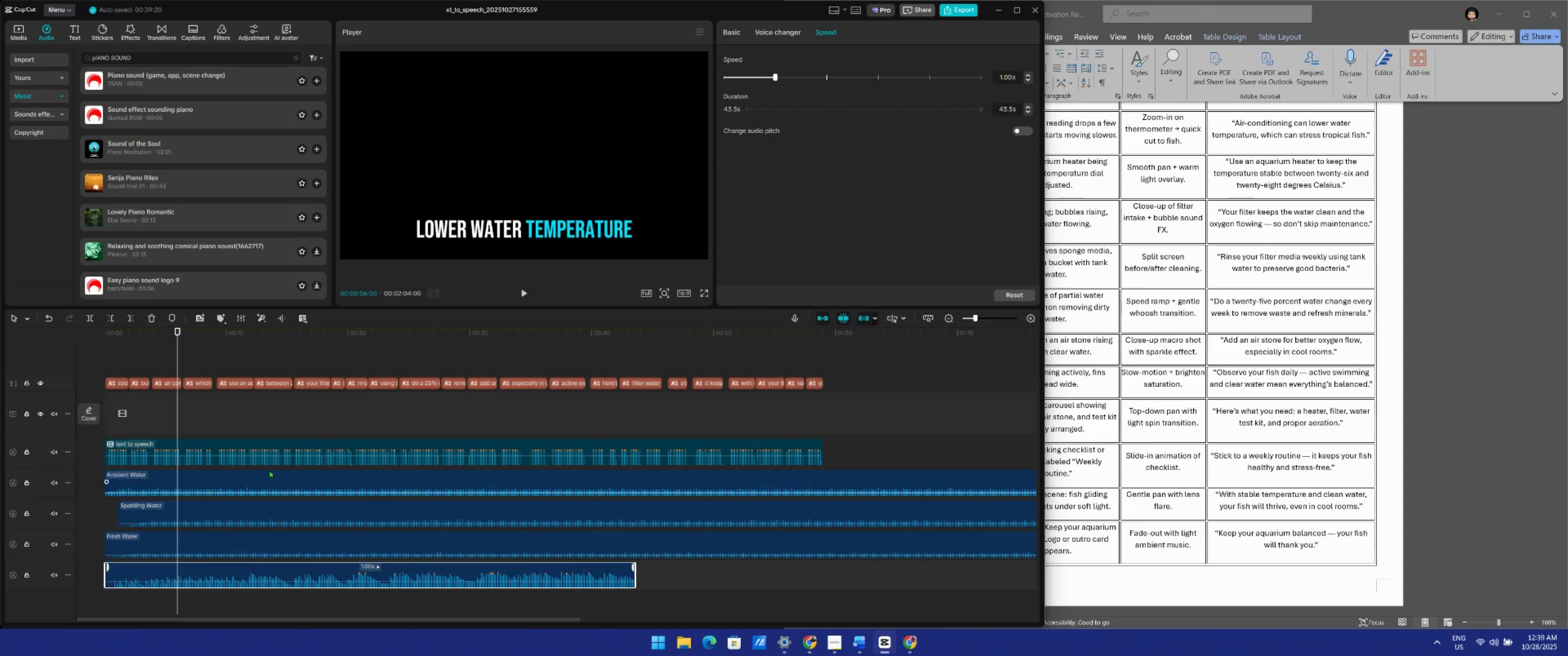 
key(Delete)
 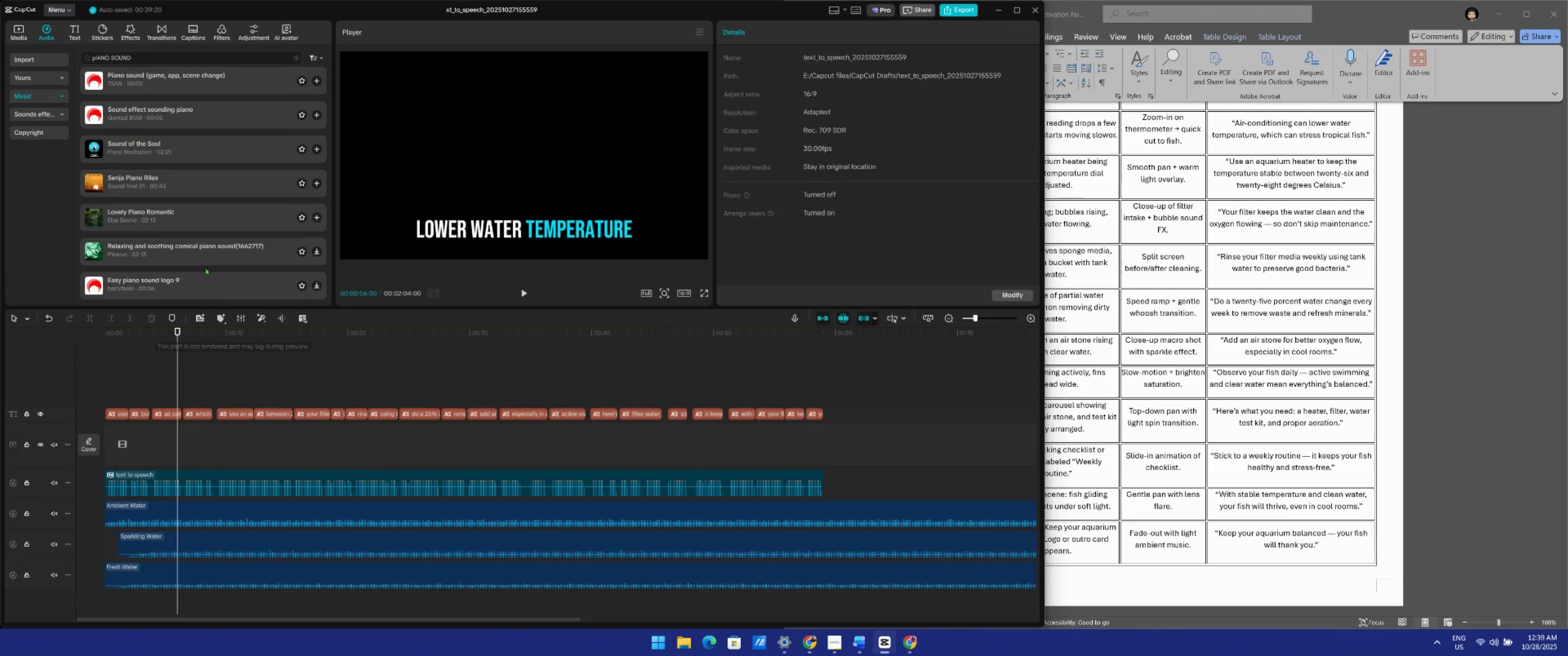 
mouse_move([206, 246])
 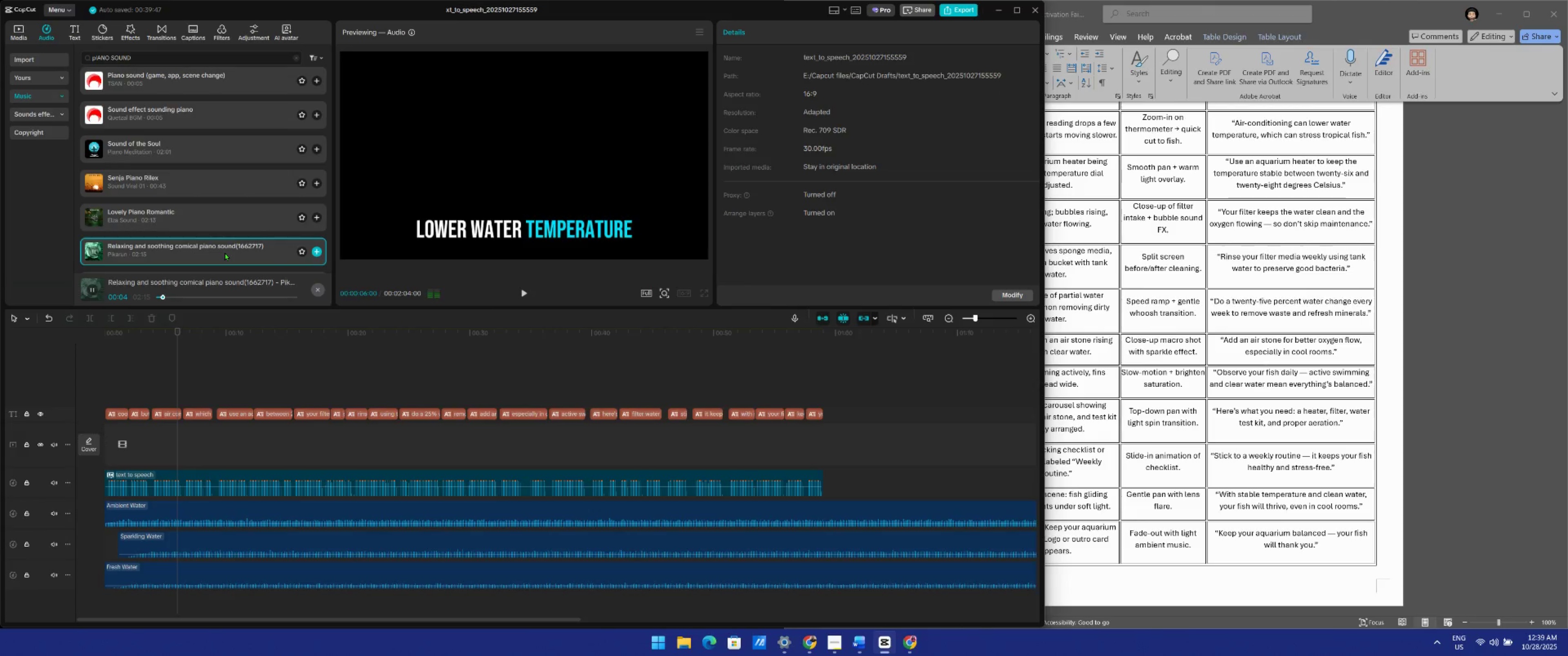 
scroll: coordinate [215, 231], scroll_direction: down, amount: 3.0
 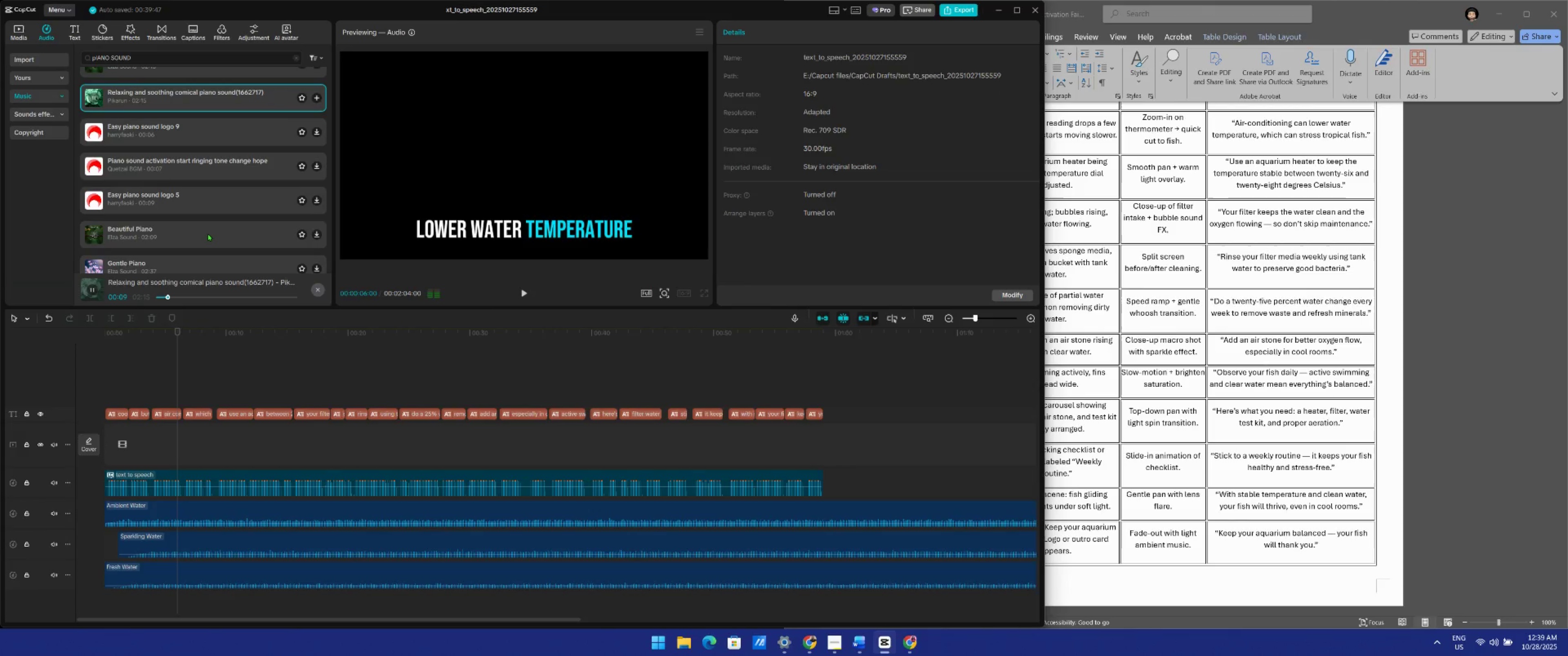 
left_click([208, 233])
 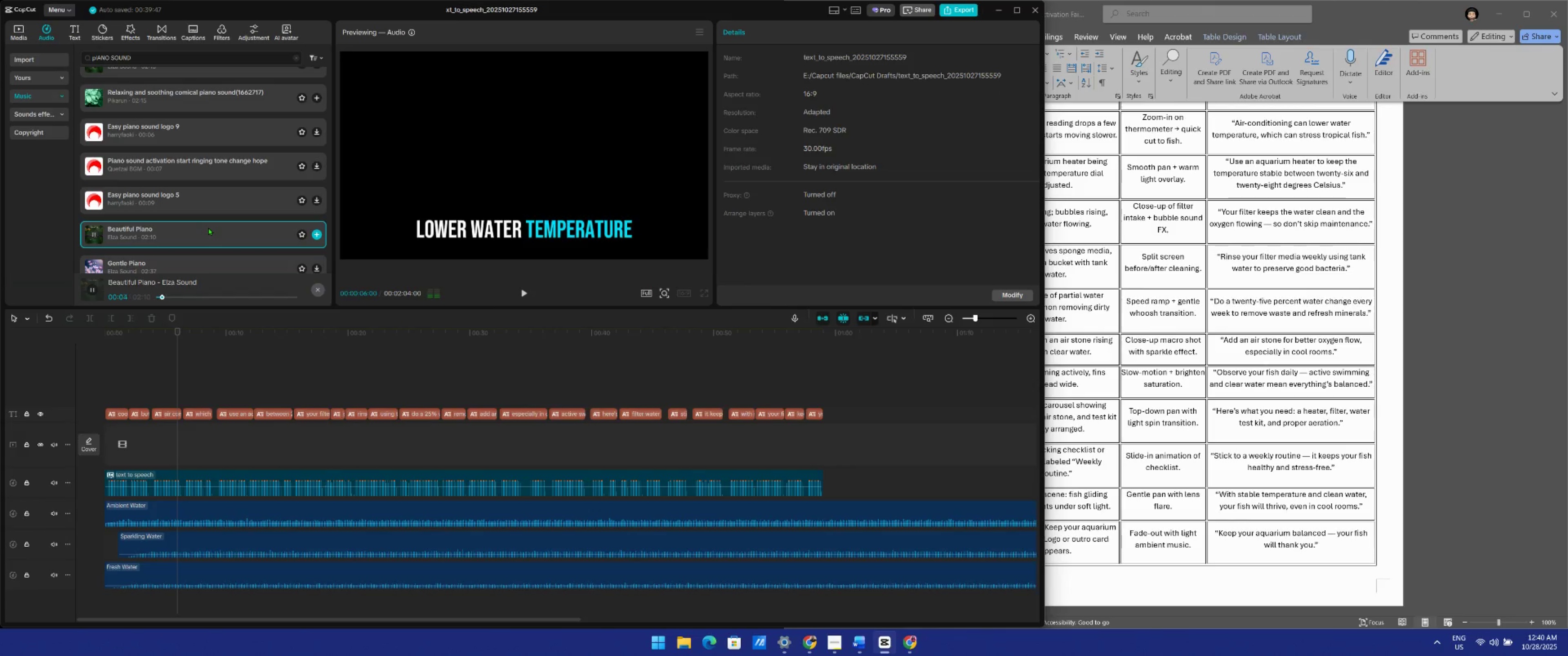 
wait(5.44)
 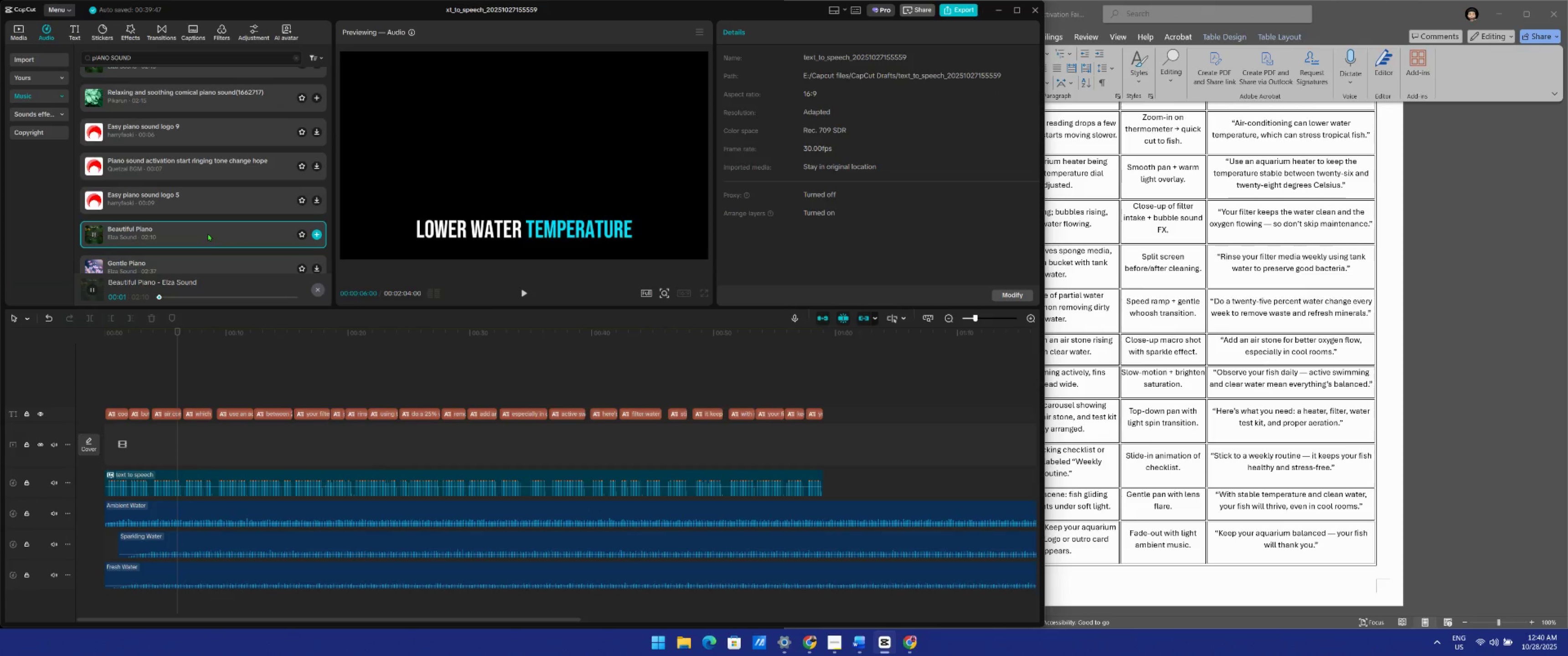 
scroll: coordinate [214, 226], scroll_direction: down, amount: 1.0
 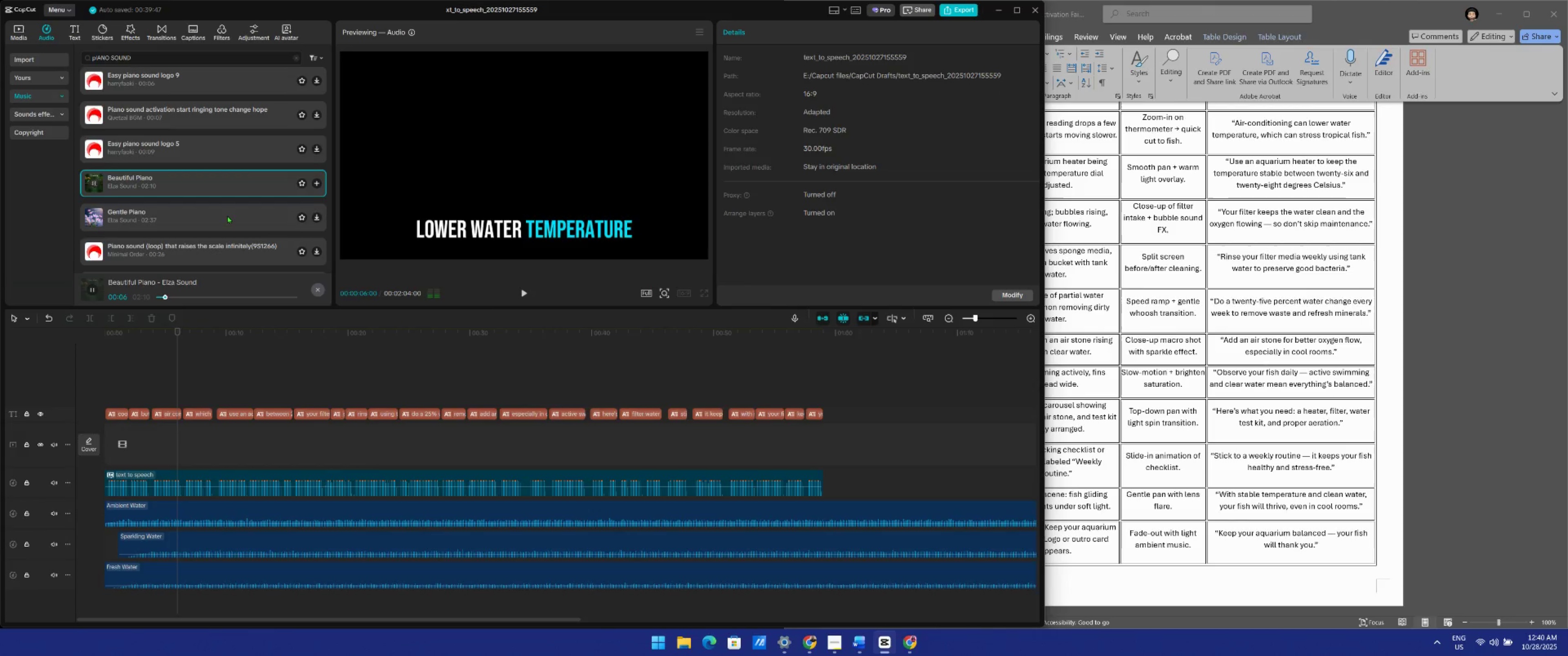 
left_click([228, 214])
 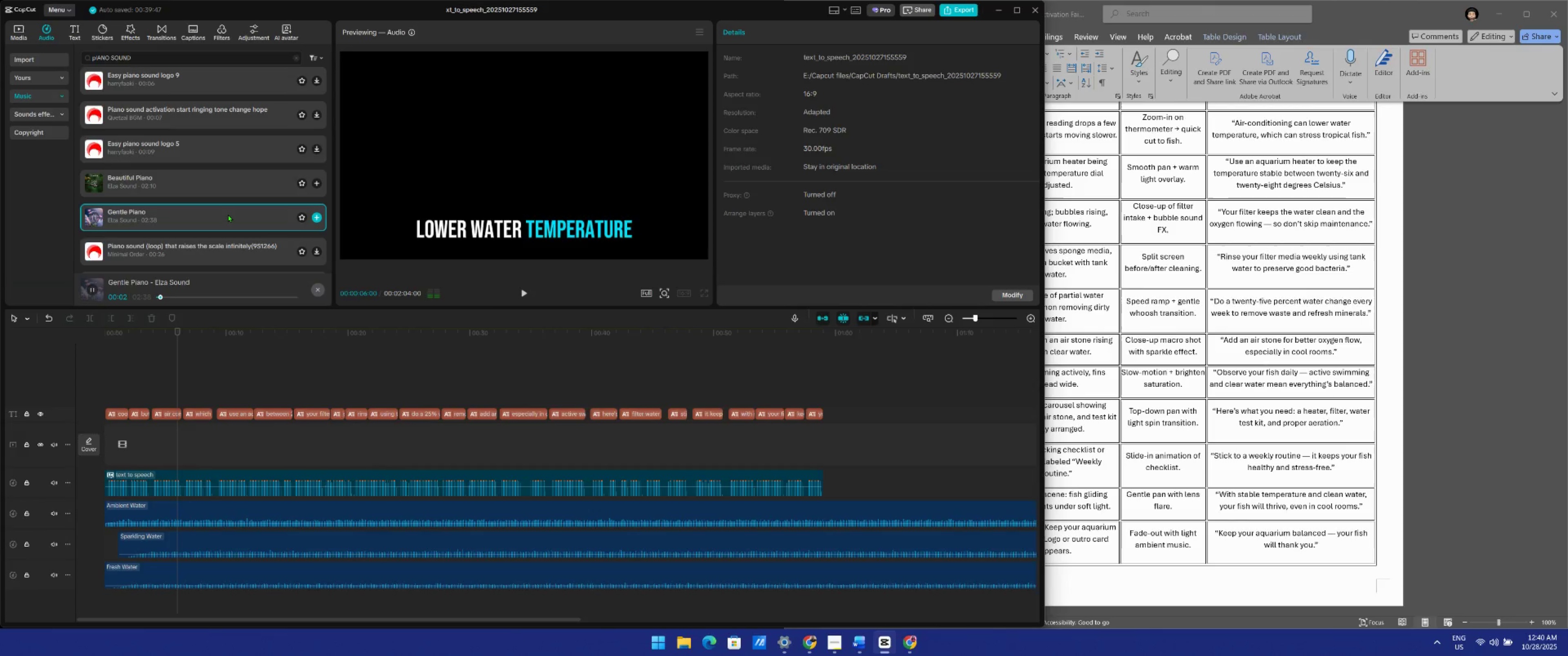 
wait(8.04)
 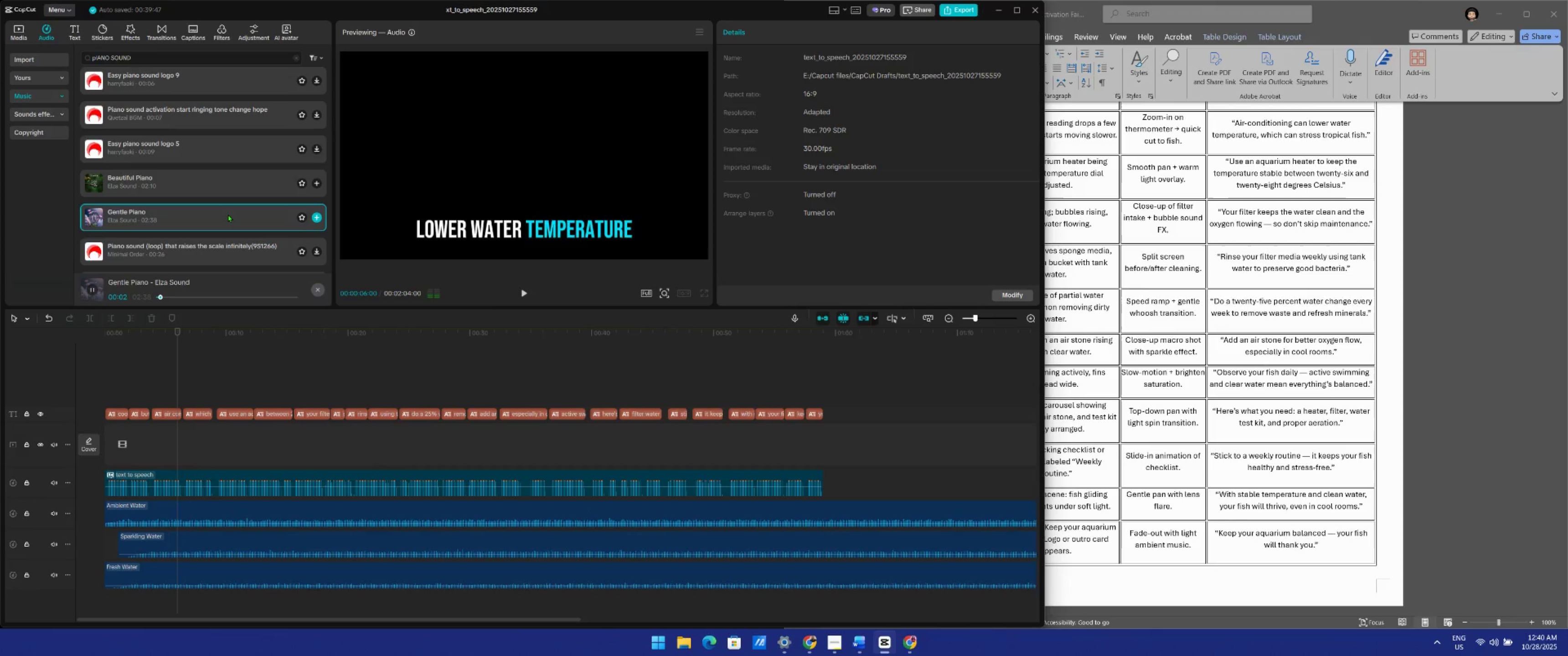 
left_click_drag(start_coordinate=[228, 215], to_coordinate=[94, 614])
 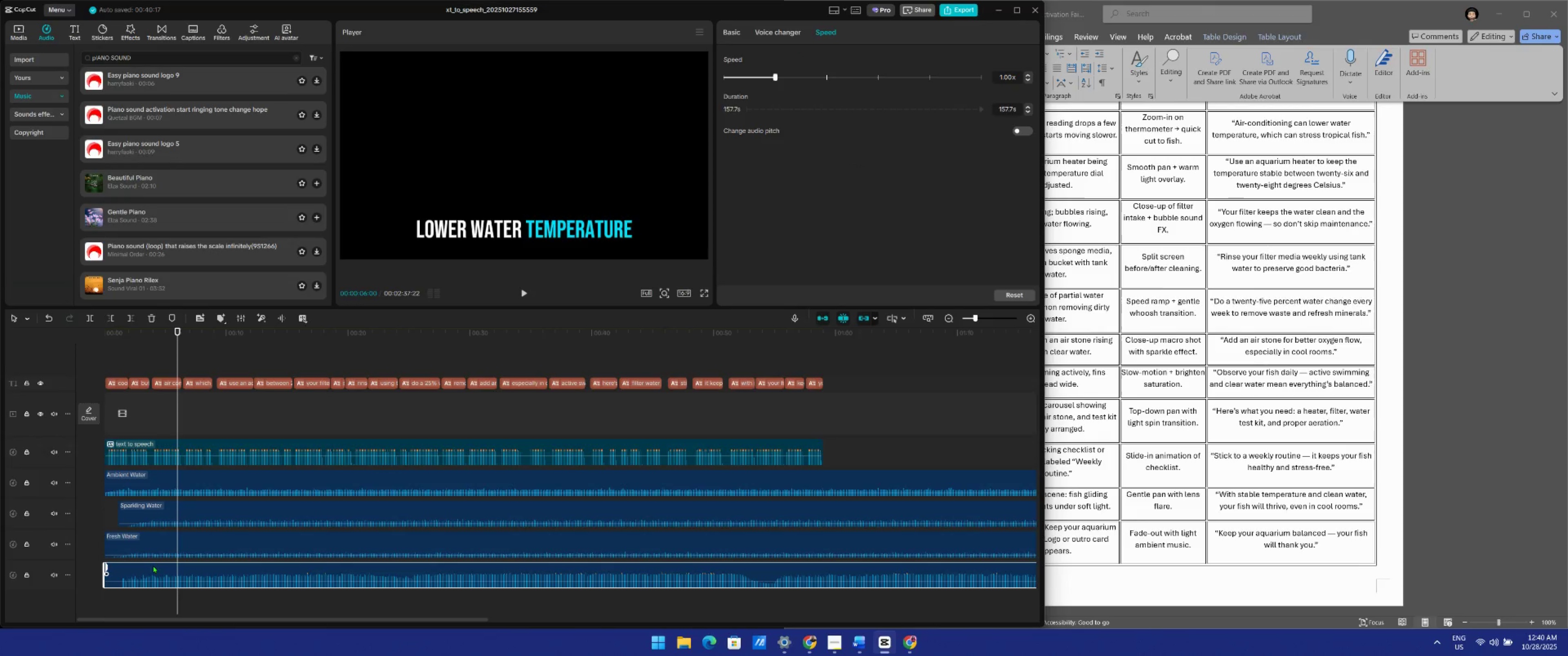 
left_click([135, 569])
 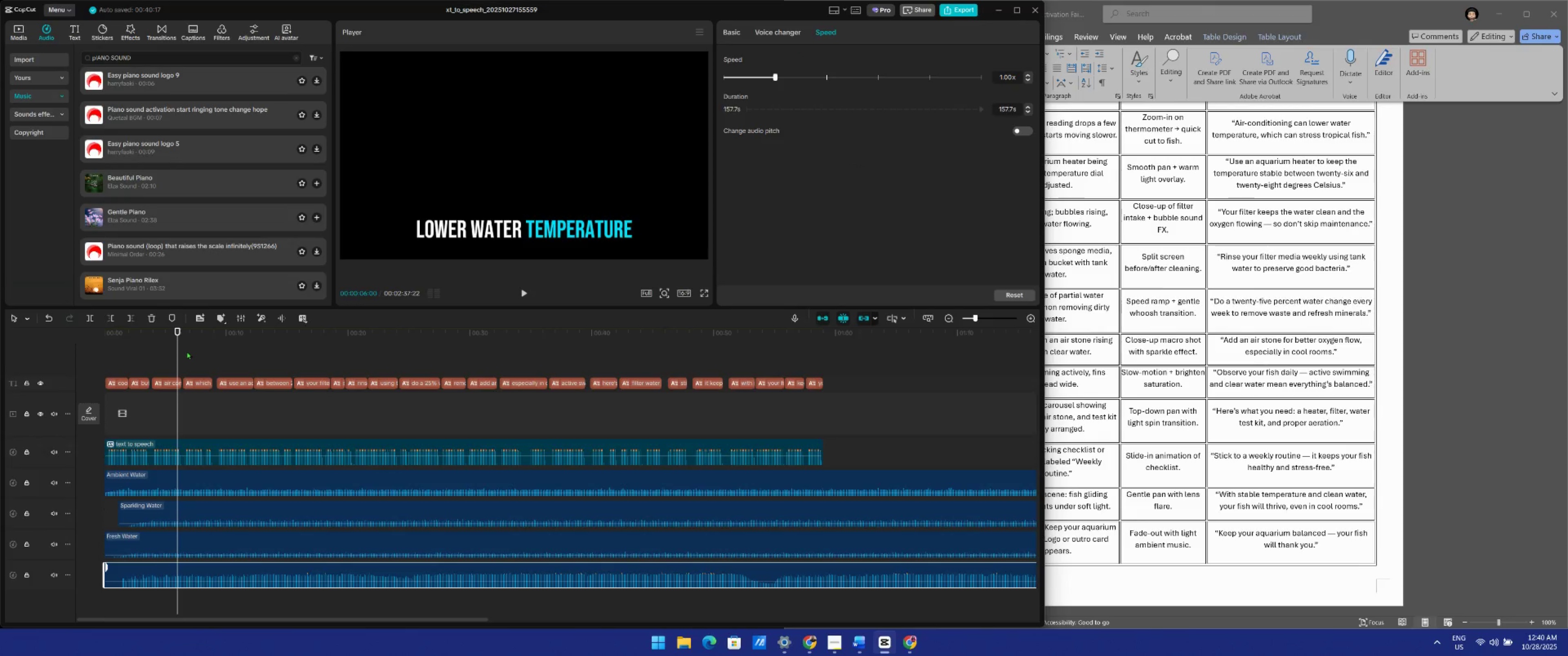 
left_click_drag(start_coordinate=[174, 349], to_coordinate=[126, 357])
 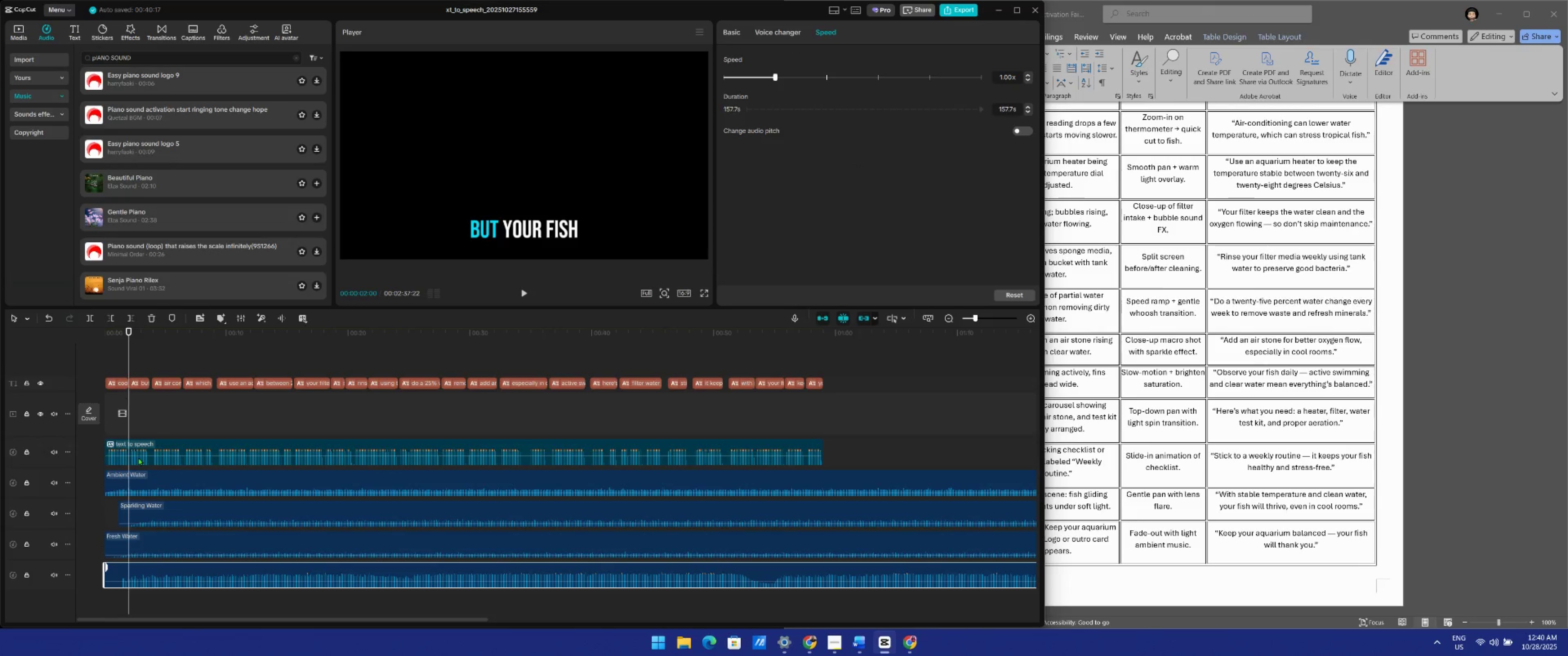 
key(Q)
 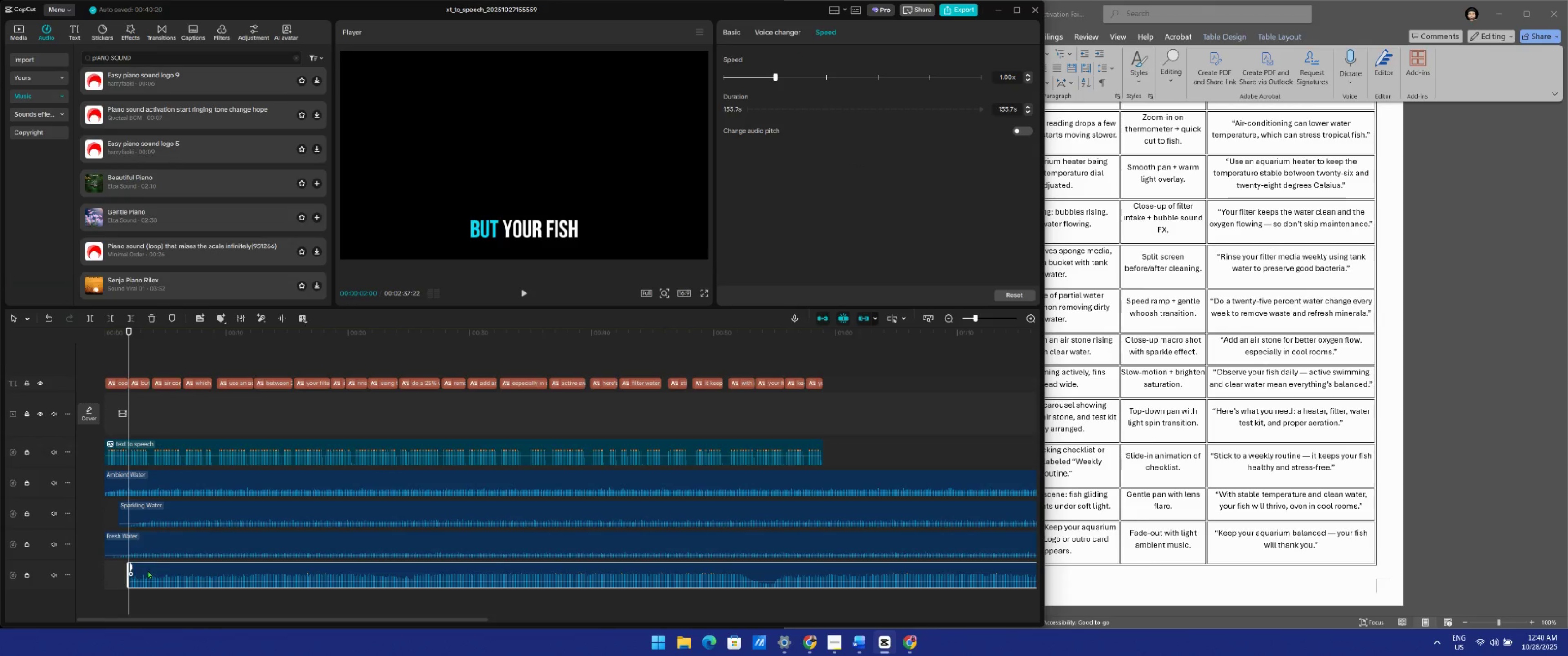 
left_click_drag(start_coordinate=[147, 571], to_coordinate=[117, 574])
 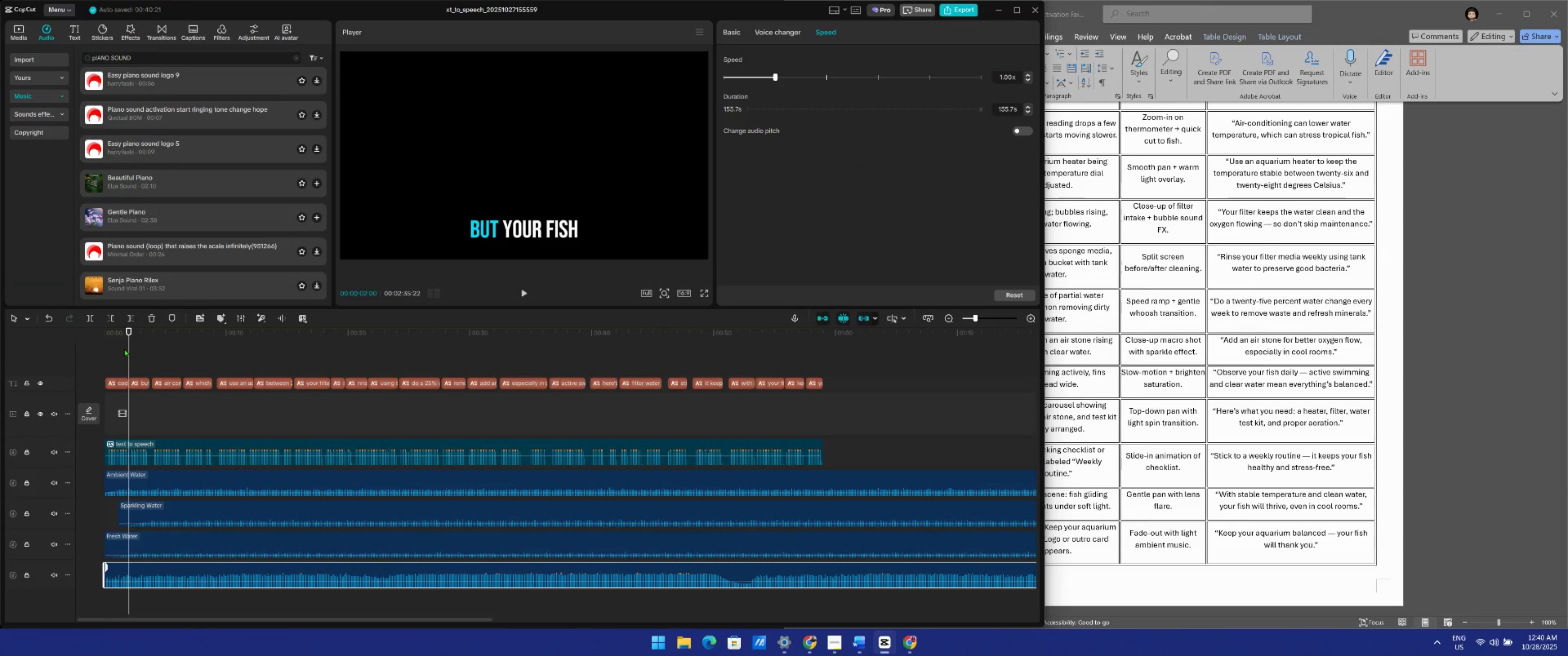 
left_click_drag(start_coordinate=[131, 349], to_coordinate=[0, 372])
 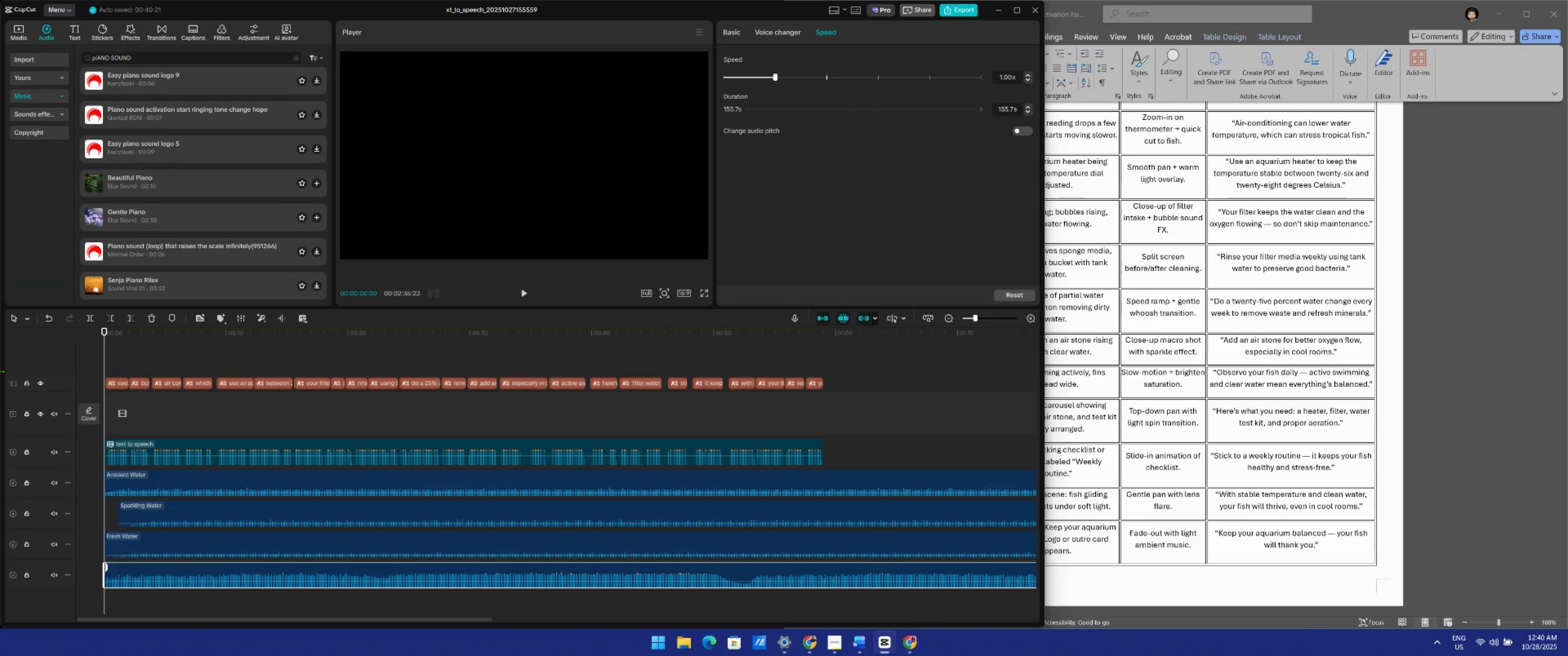 
key(Space)
 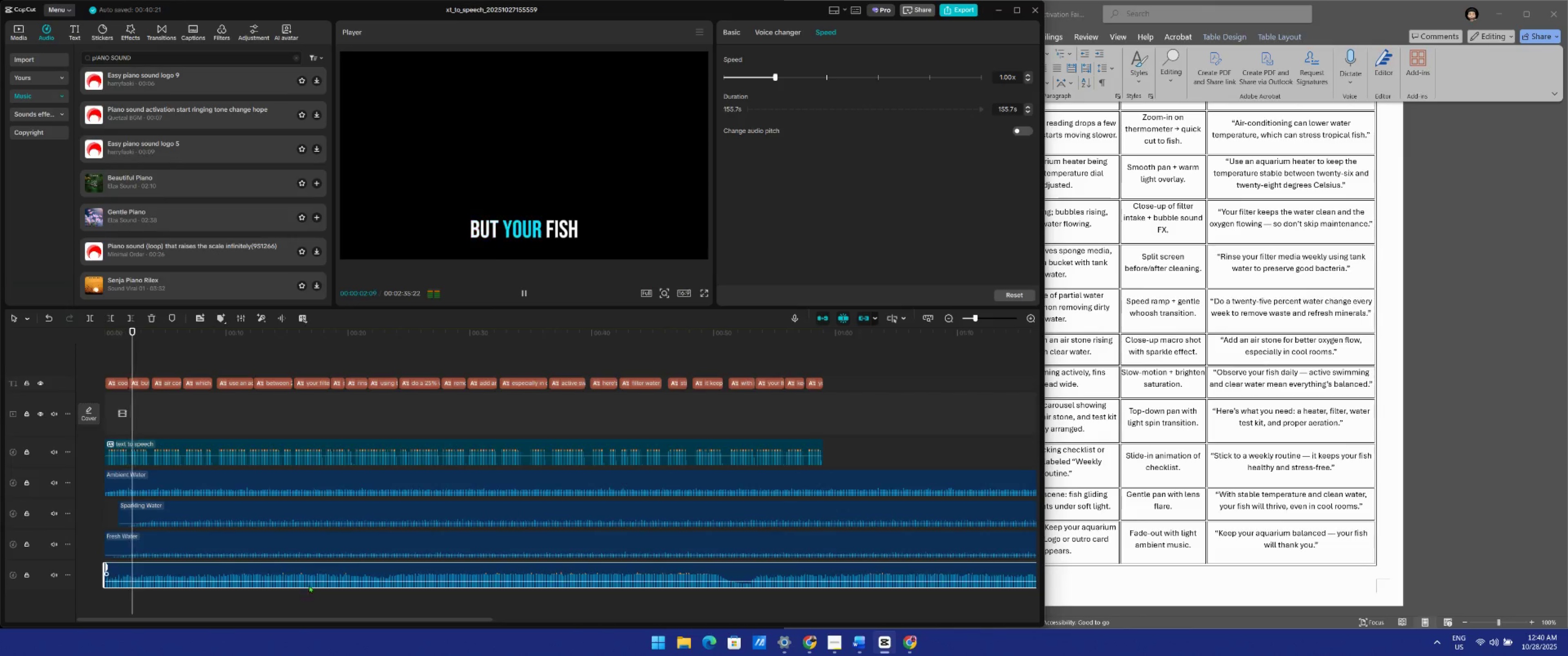 
left_click_drag(start_coordinate=[318, 581], to_coordinate=[350, 584])
 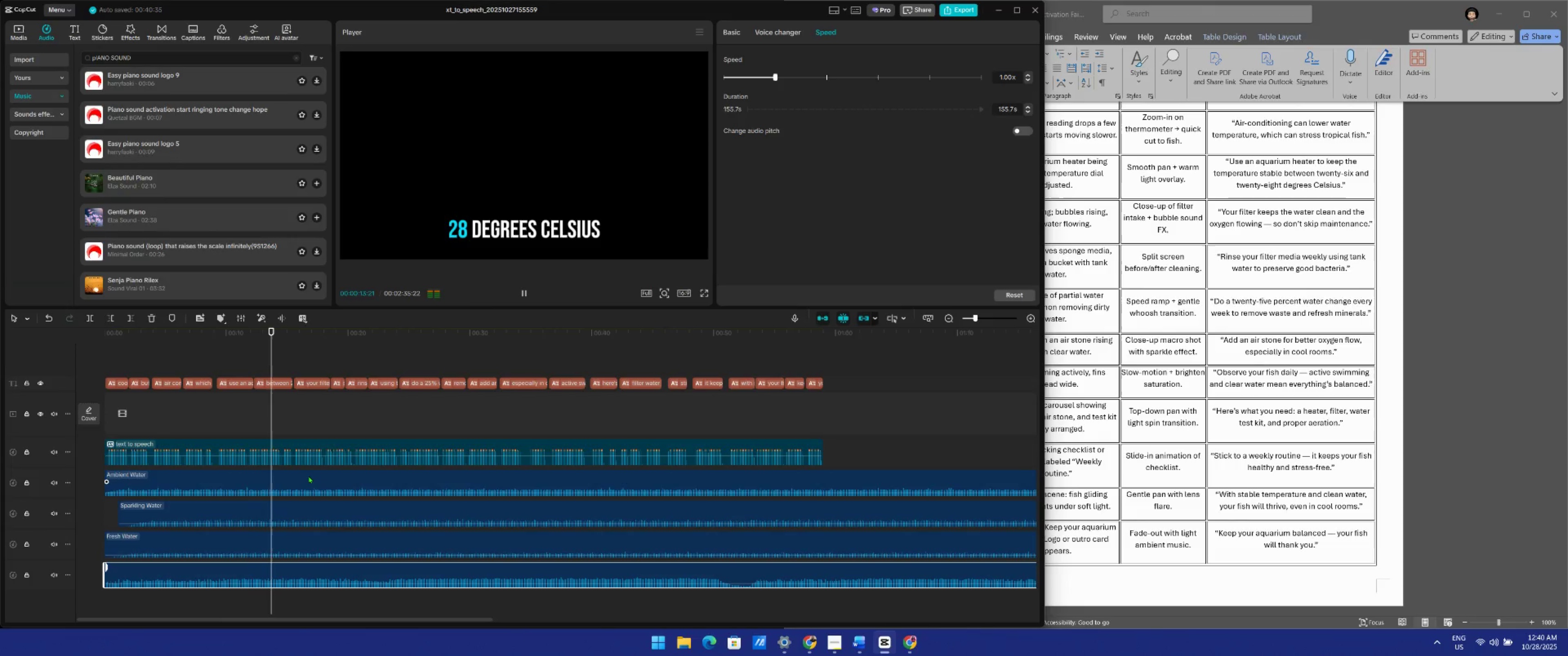 
left_click([314, 454])
 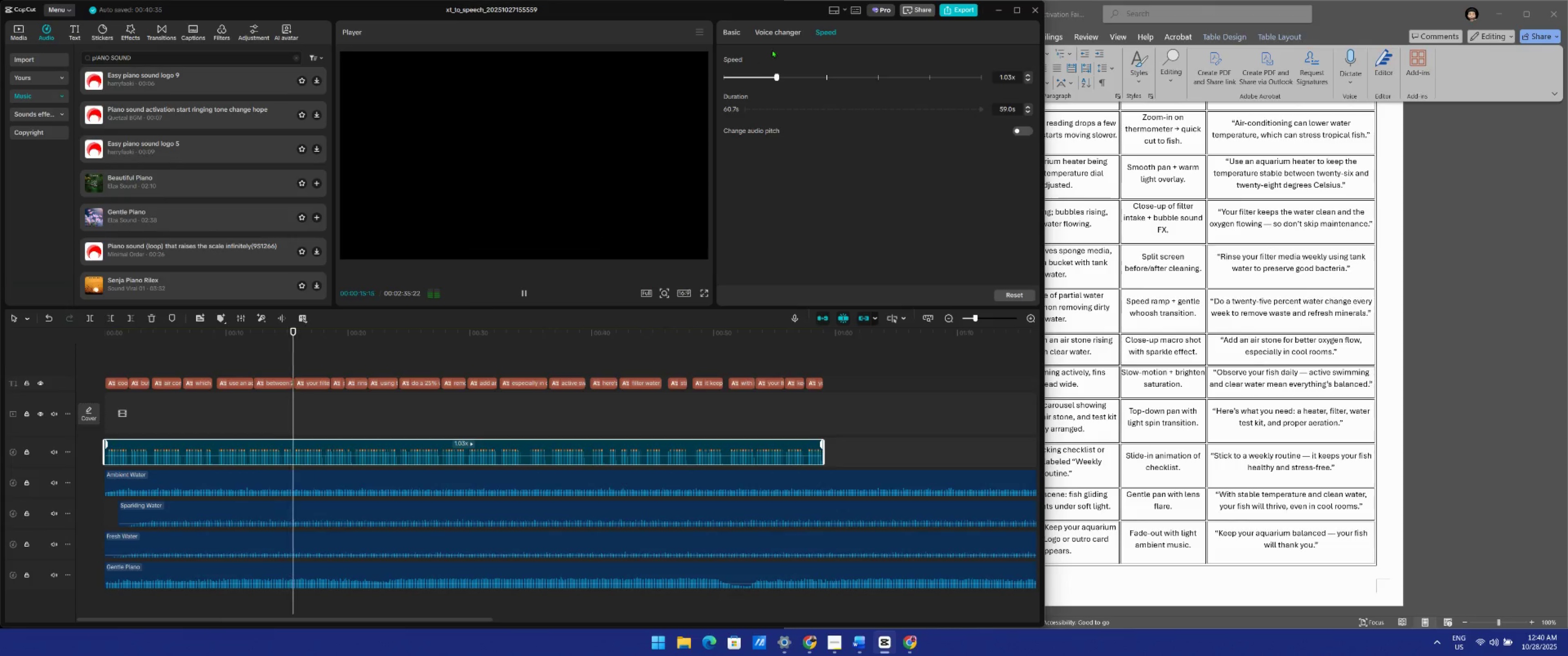 
left_click([788, 34])
 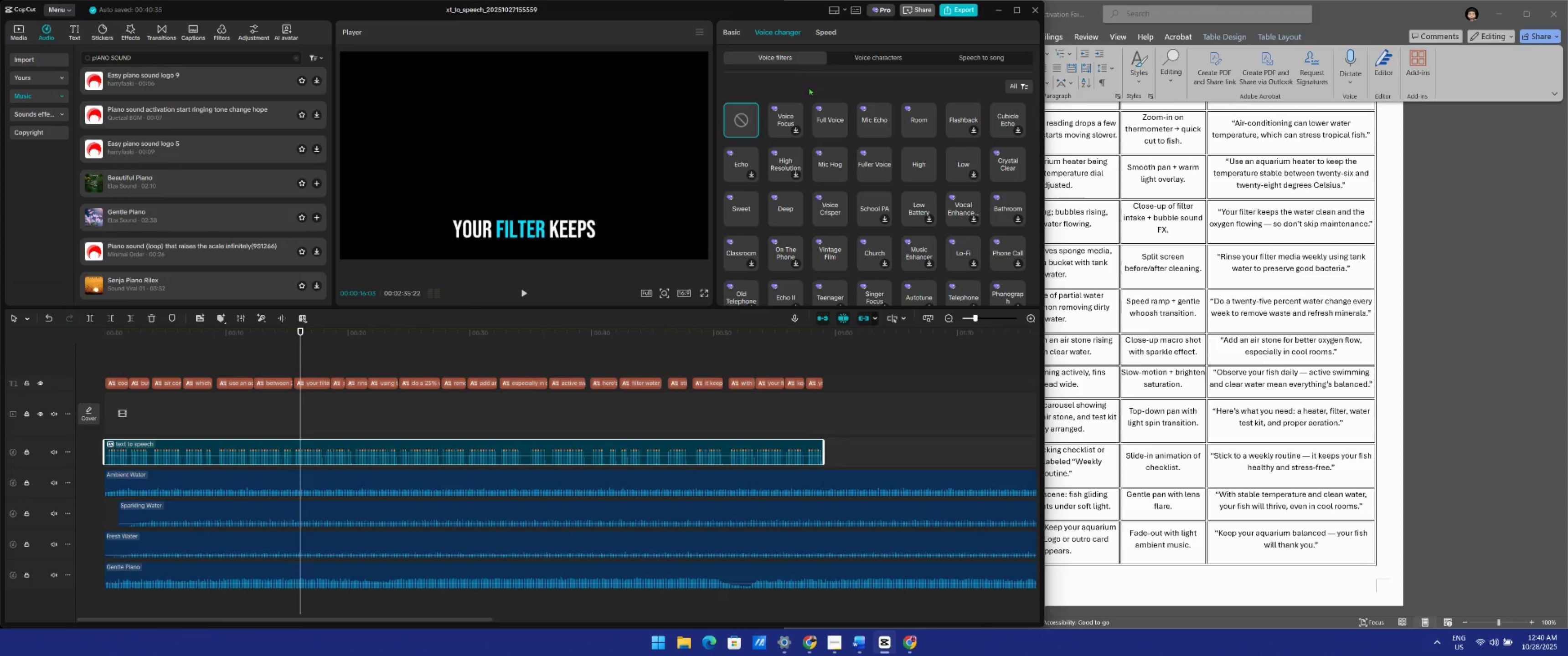 
left_click([786, 111])
 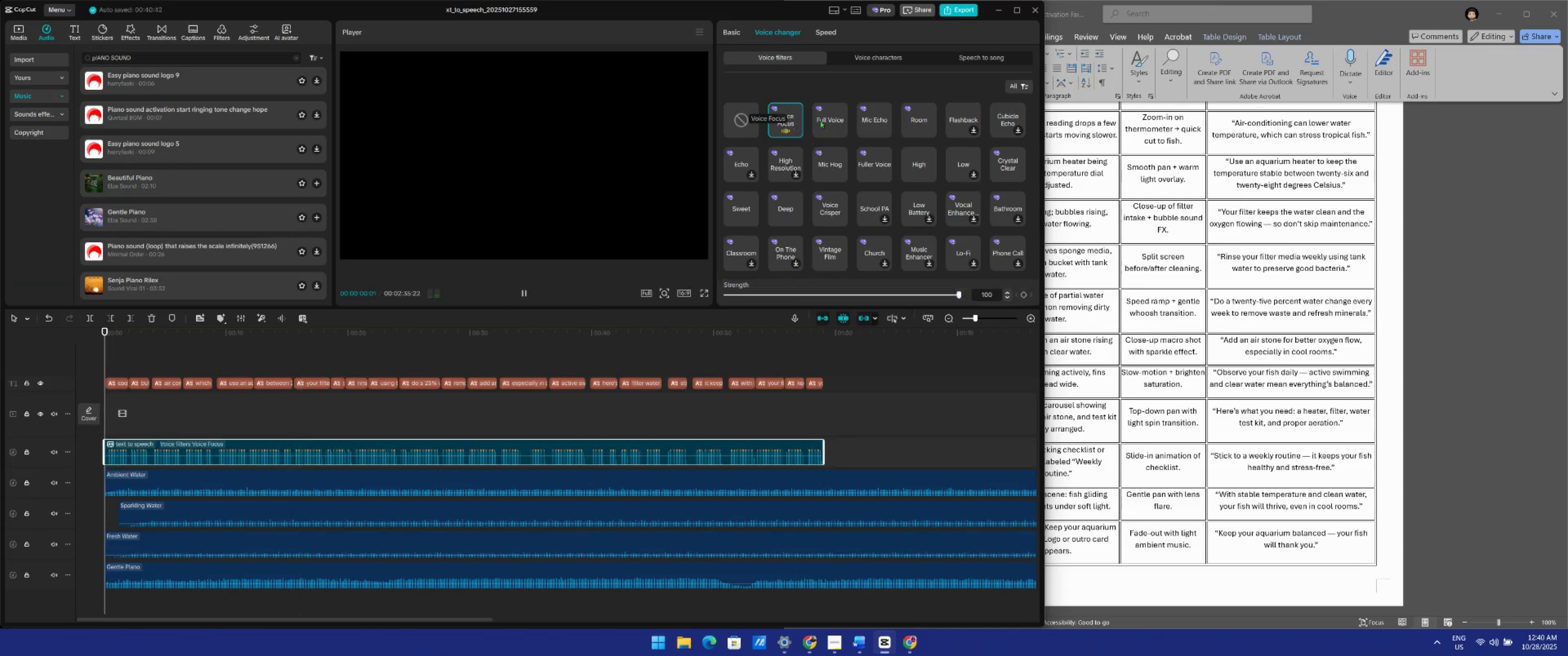 
mouse_move([839, 130])
 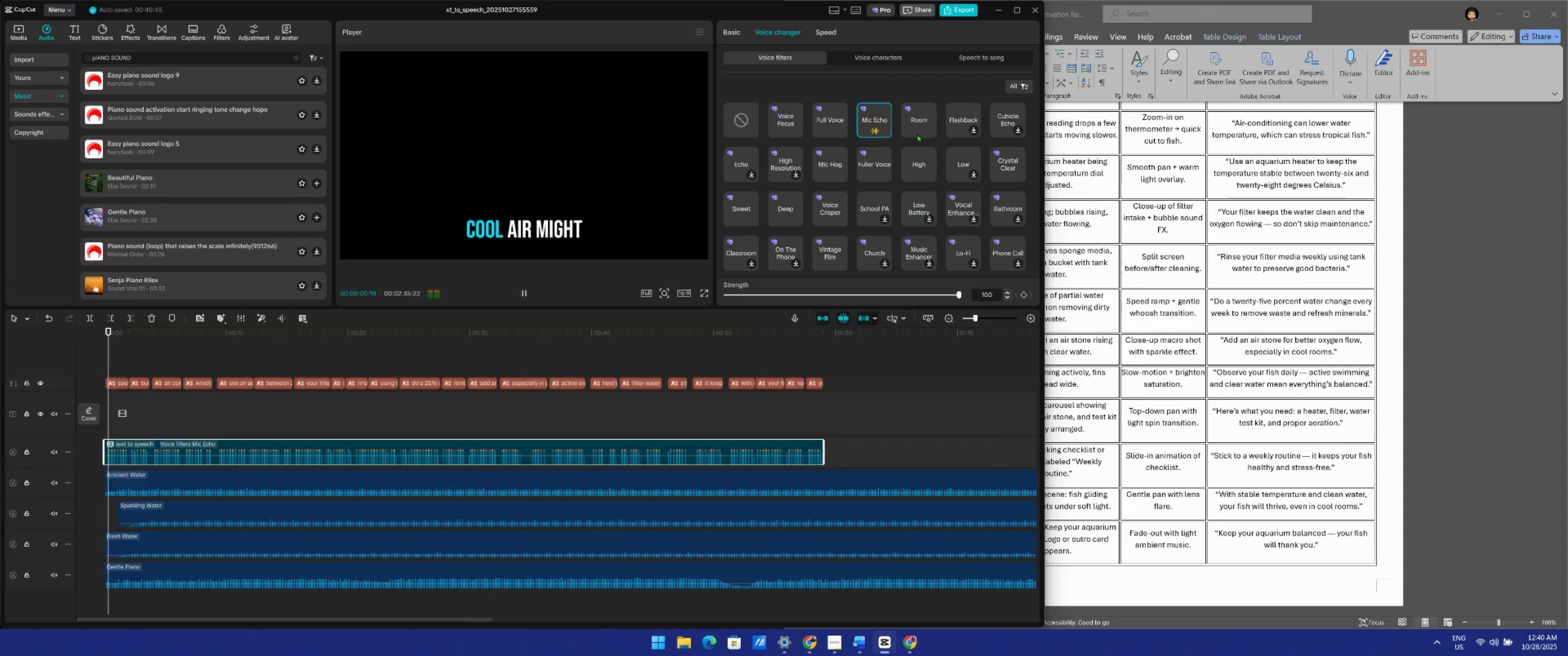 
left_click([918, 128])
 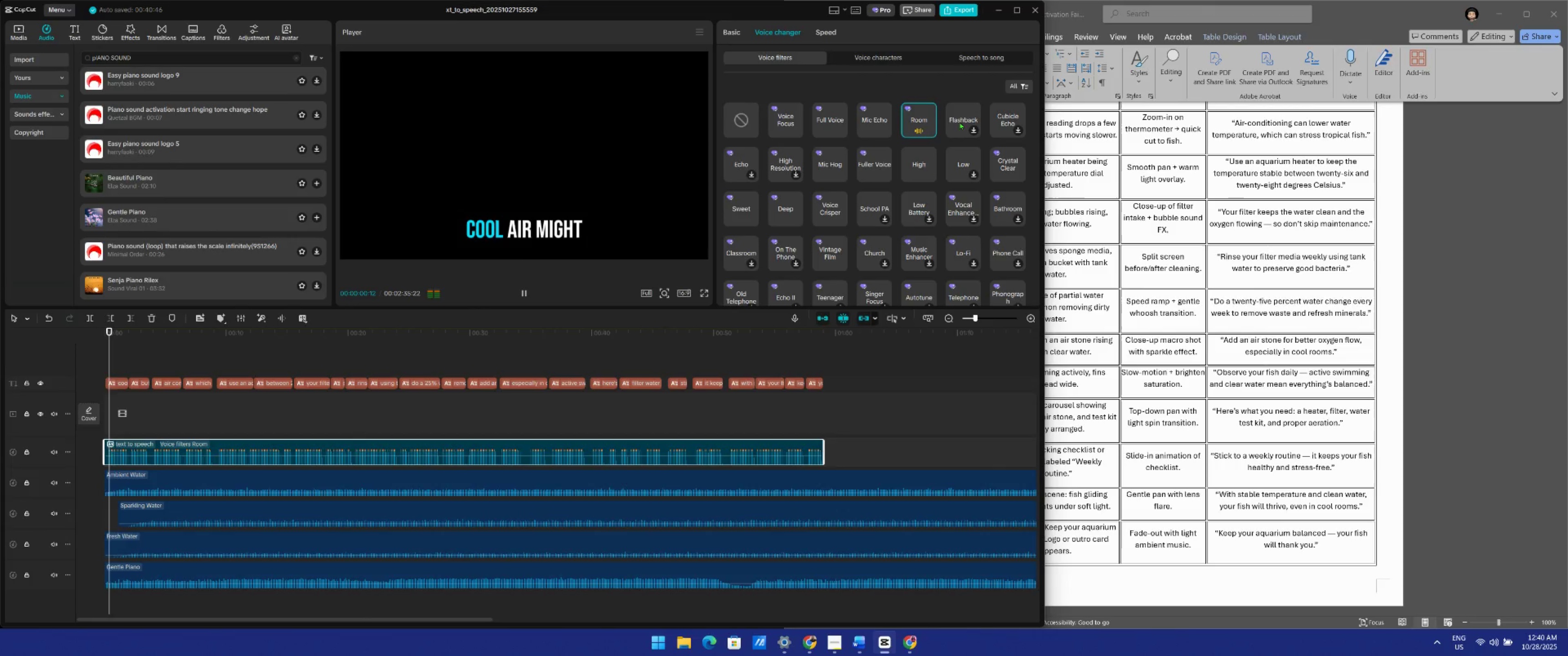 
left_click([959, 122])
 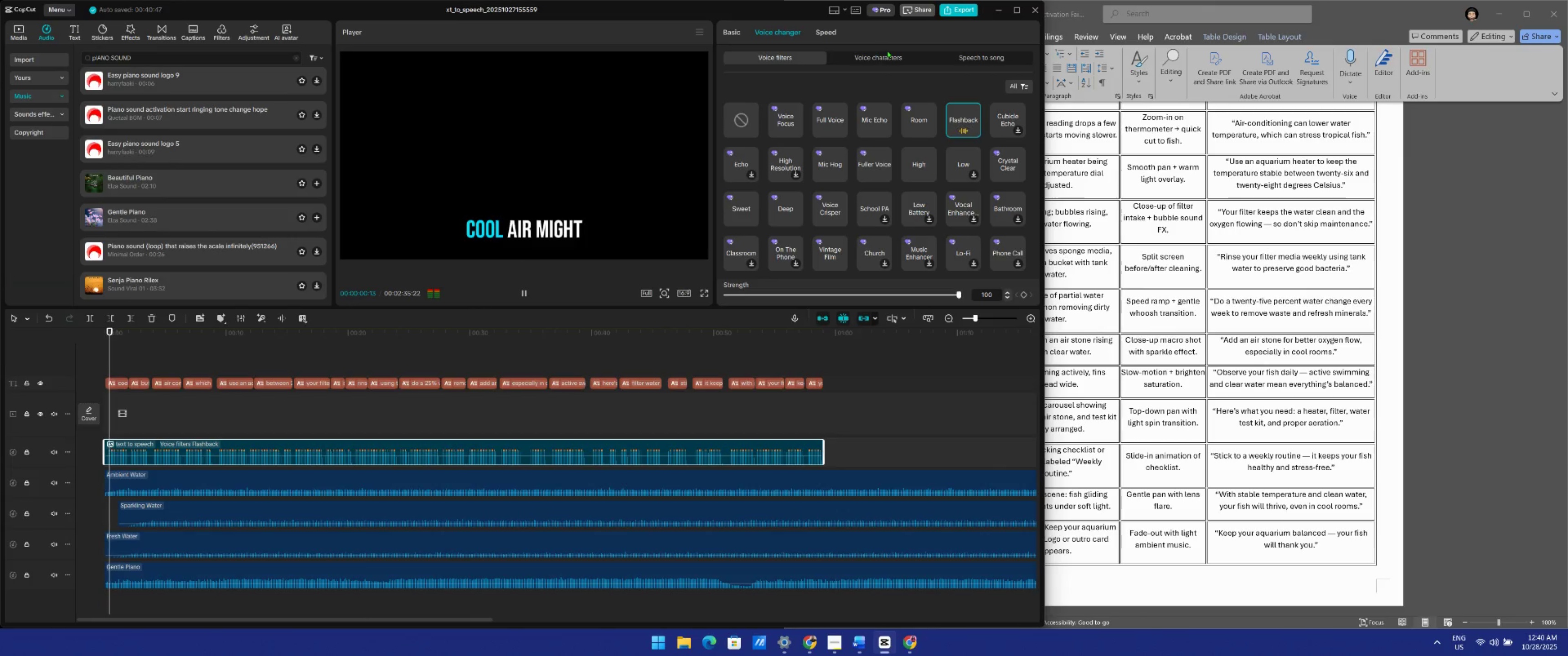 
double_click([883, 57])
 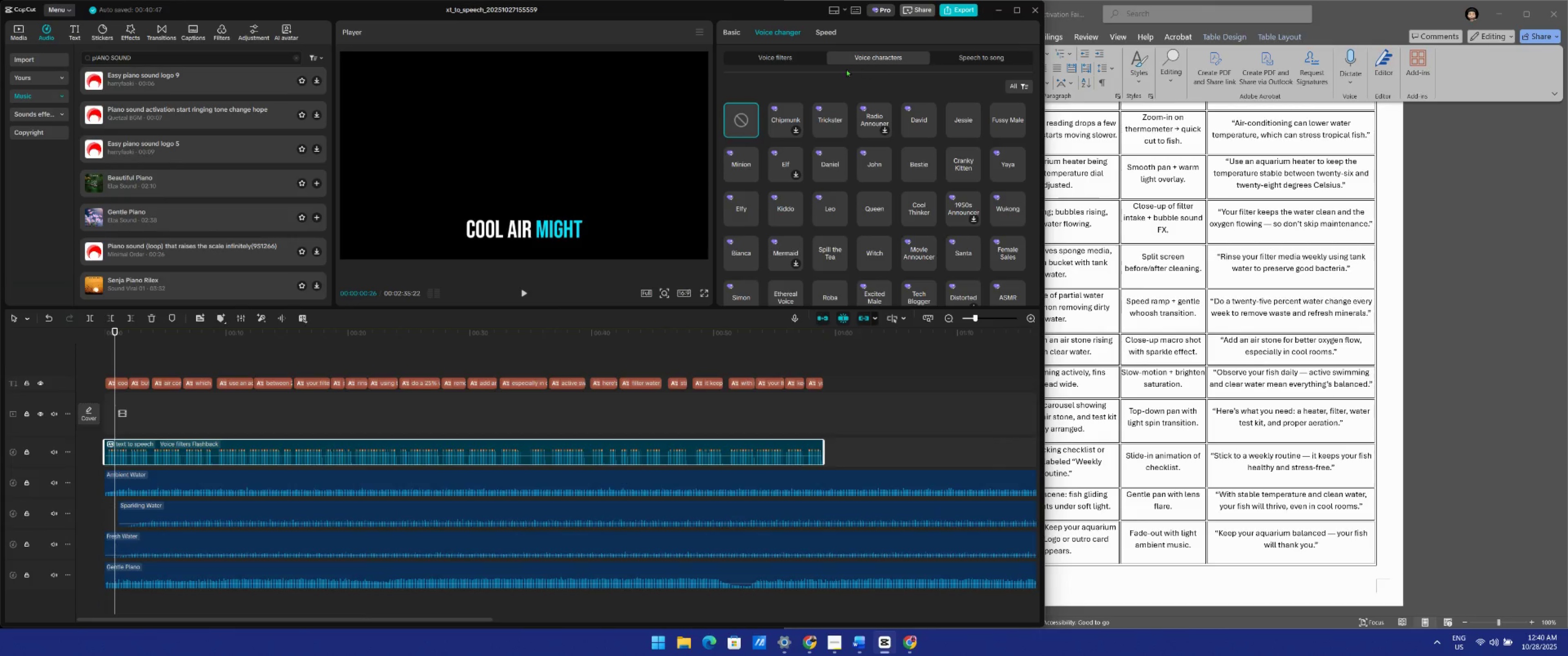 
left_click([798, 60])
 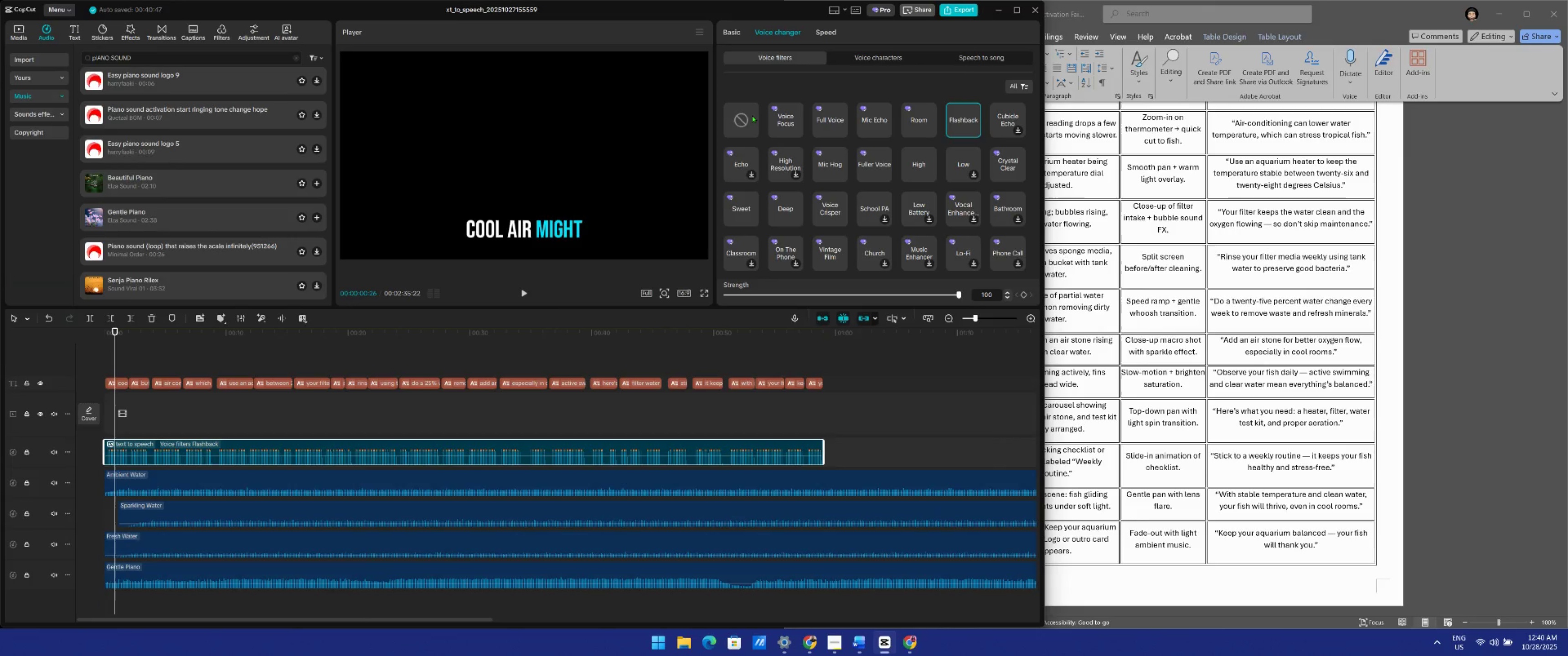 
left_click([746, 119])
 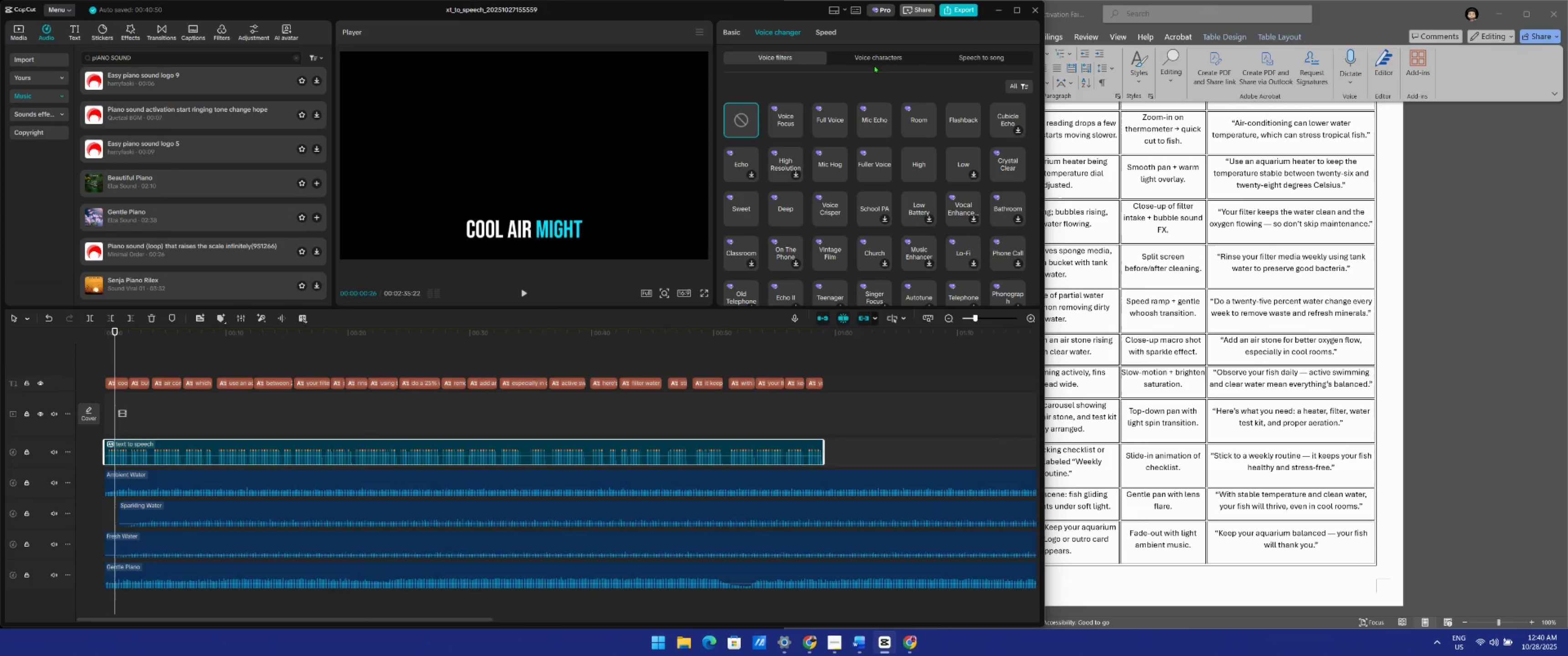 
left_click([882, 57])
 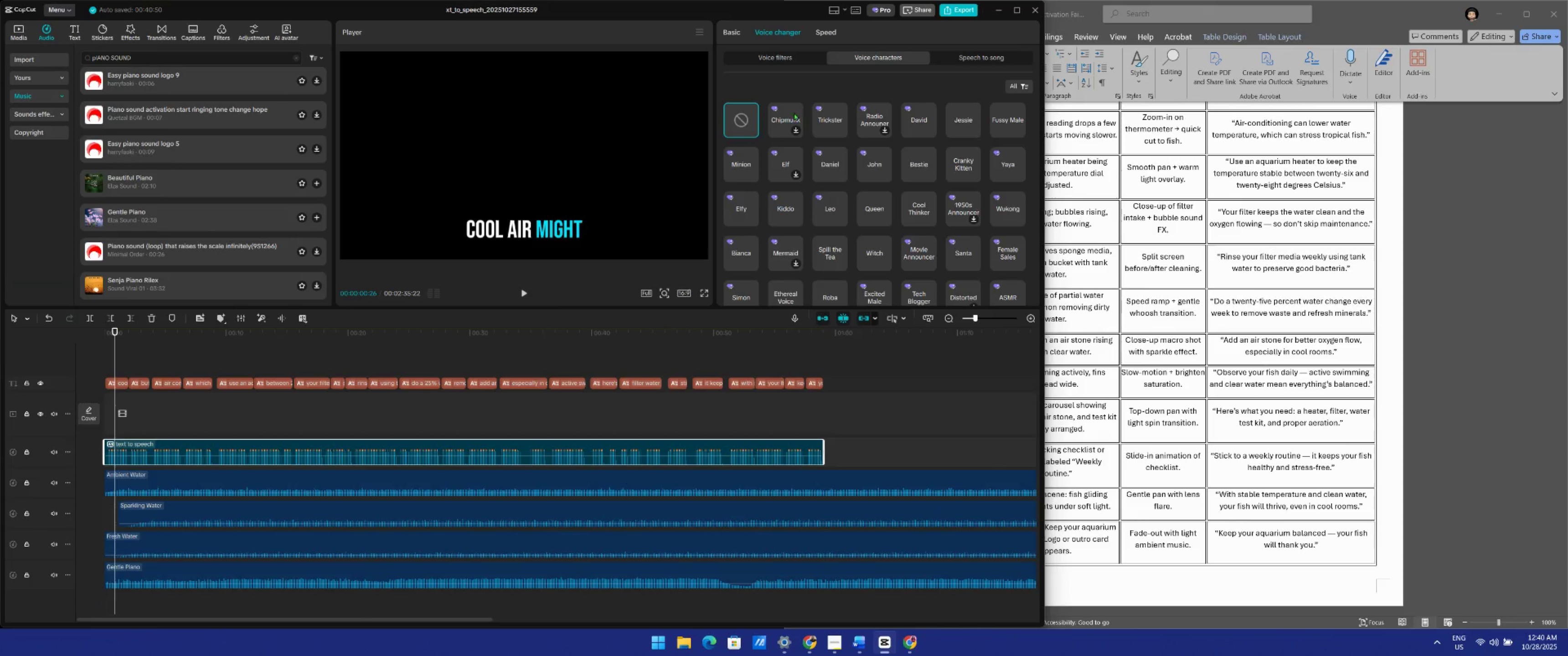 
left_click([787, 119])
 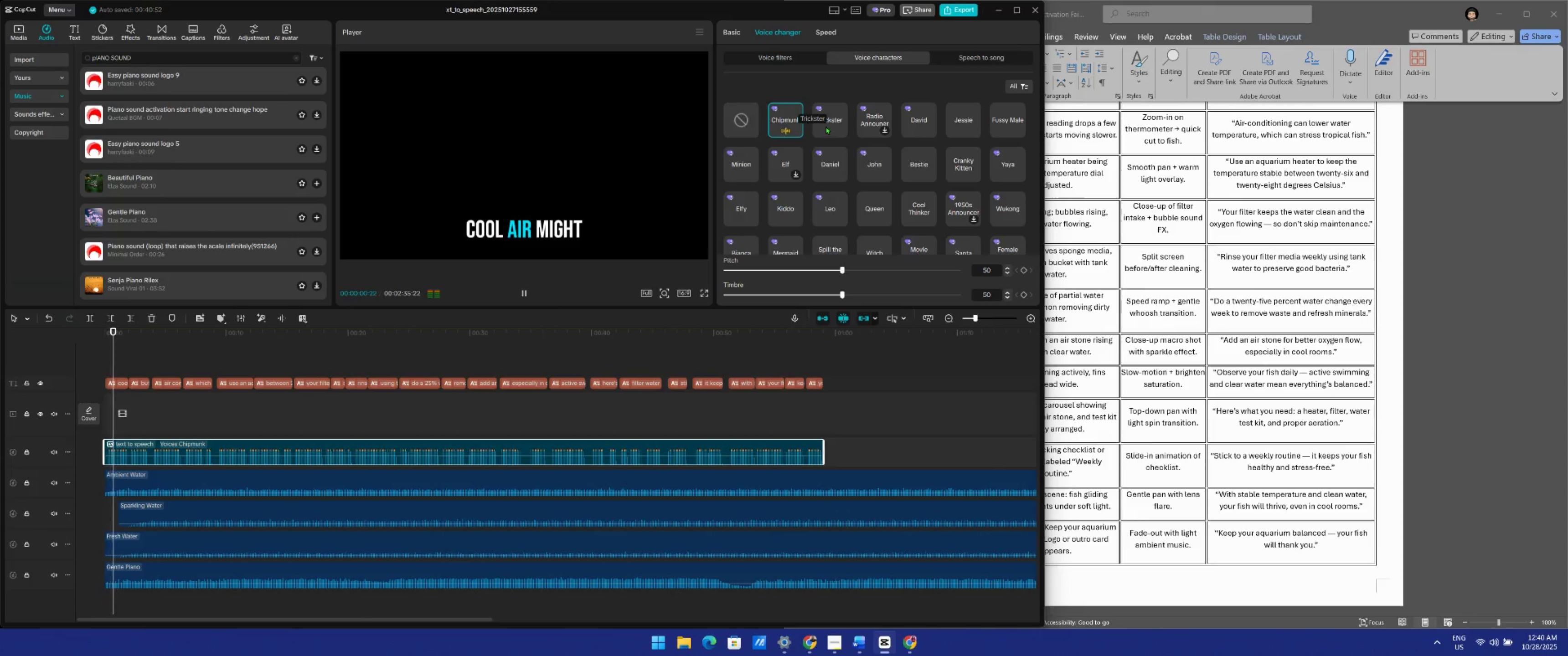 
left_click([826, 126])
 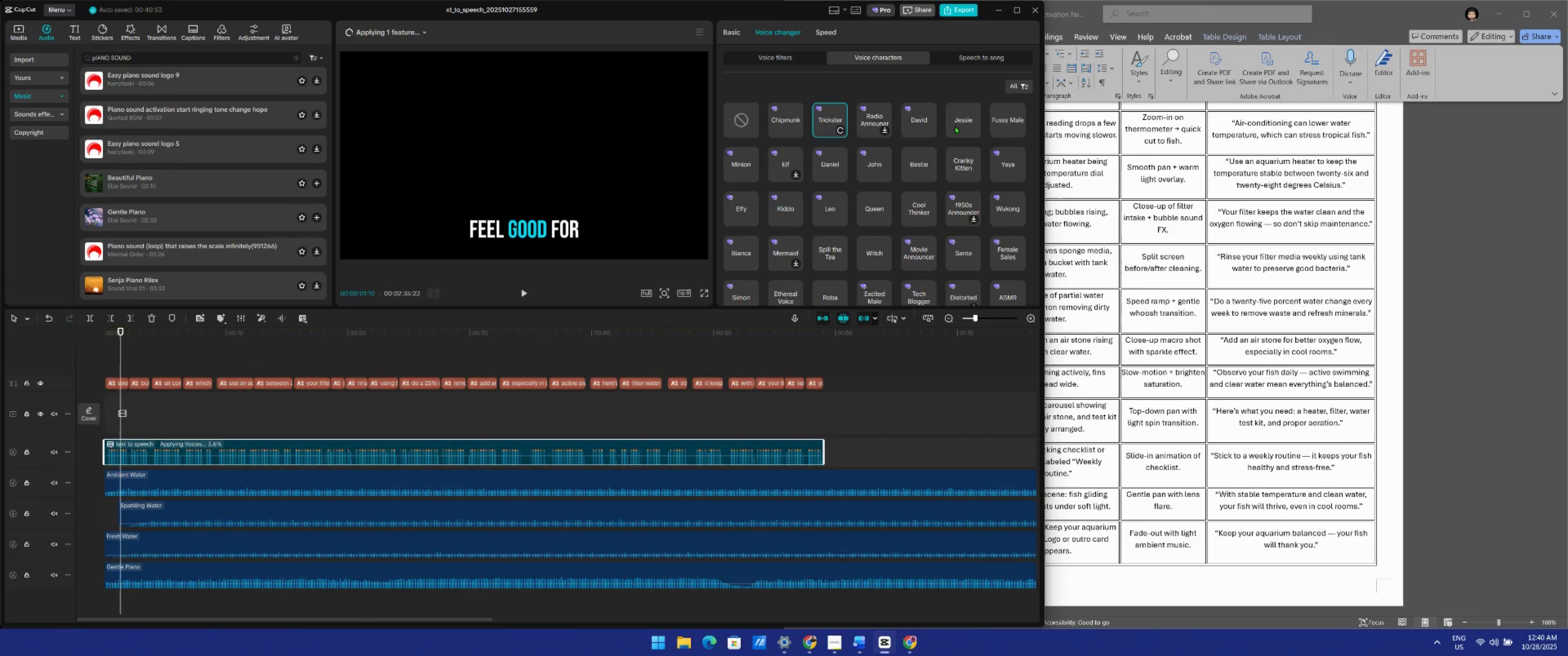 
mouse_move([910, 156])
 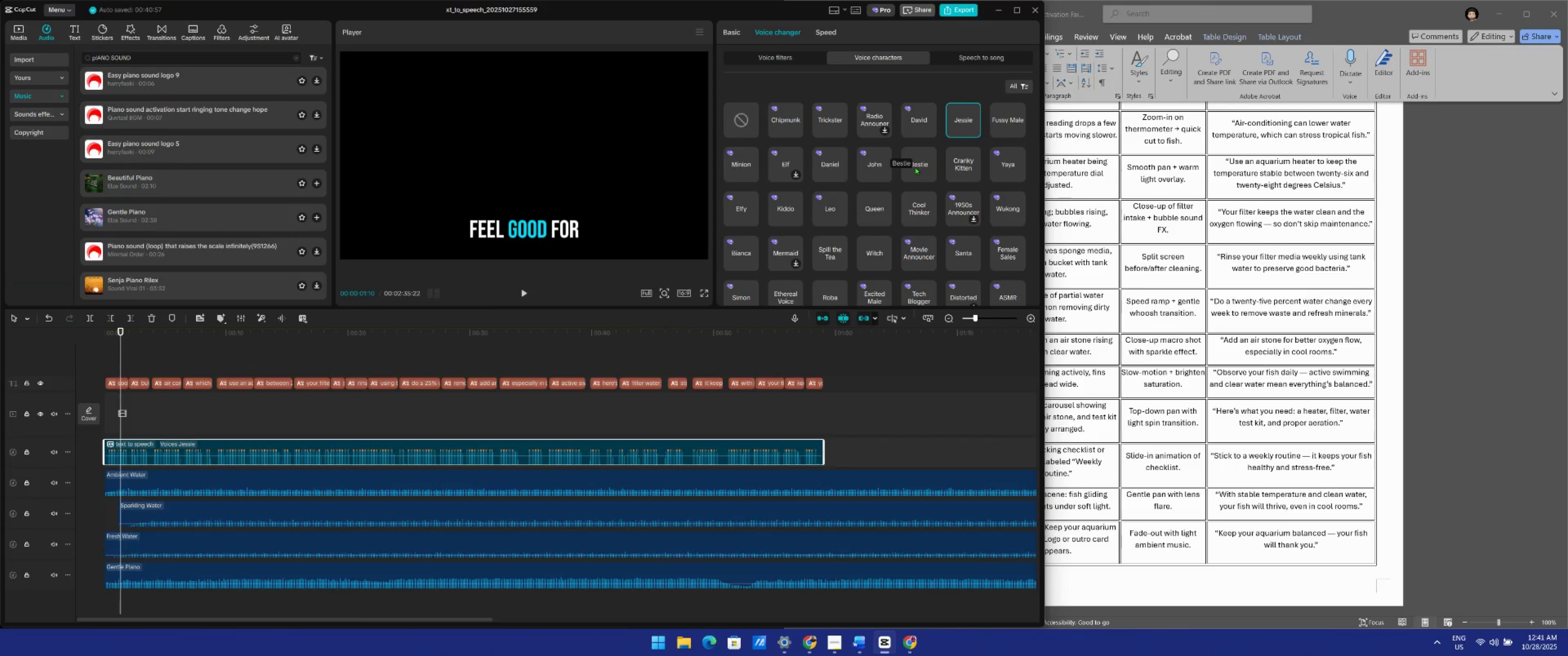 
wait(18.62)
 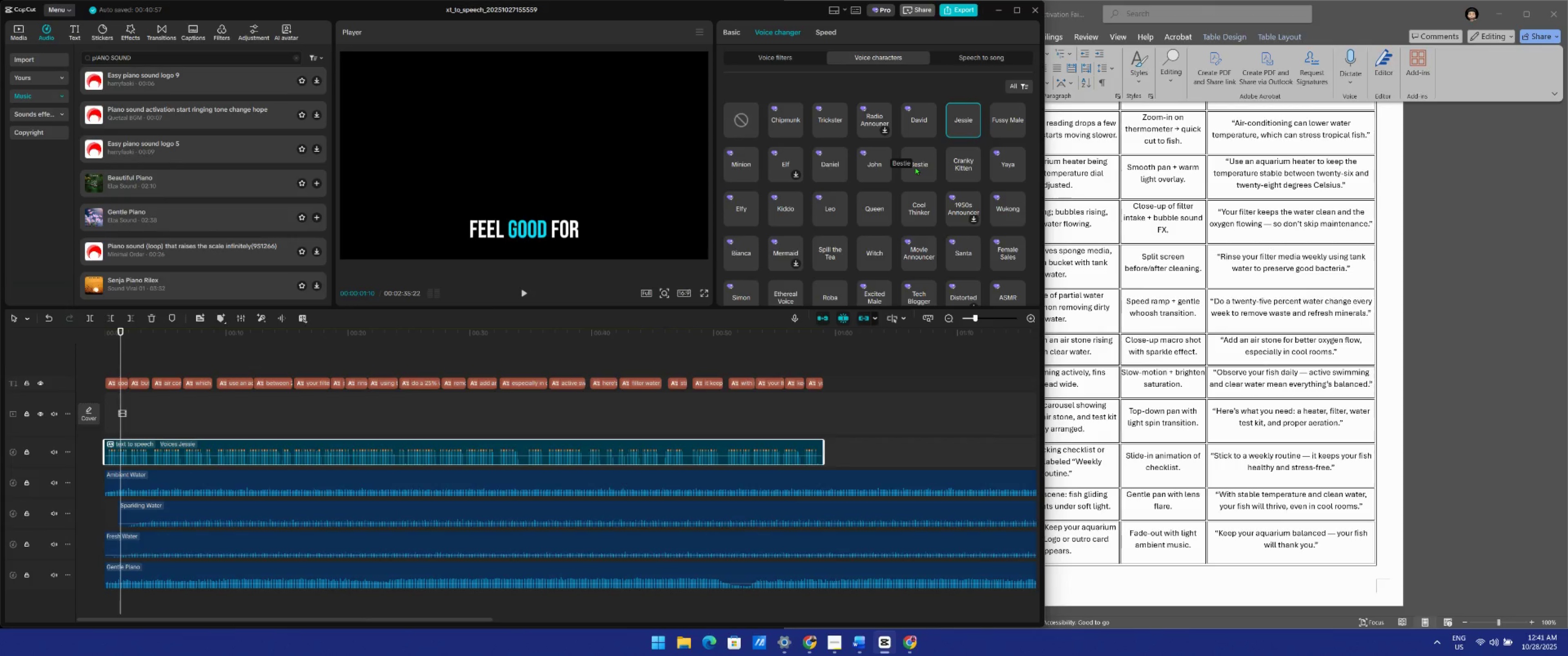 
left_click([965, 126])
 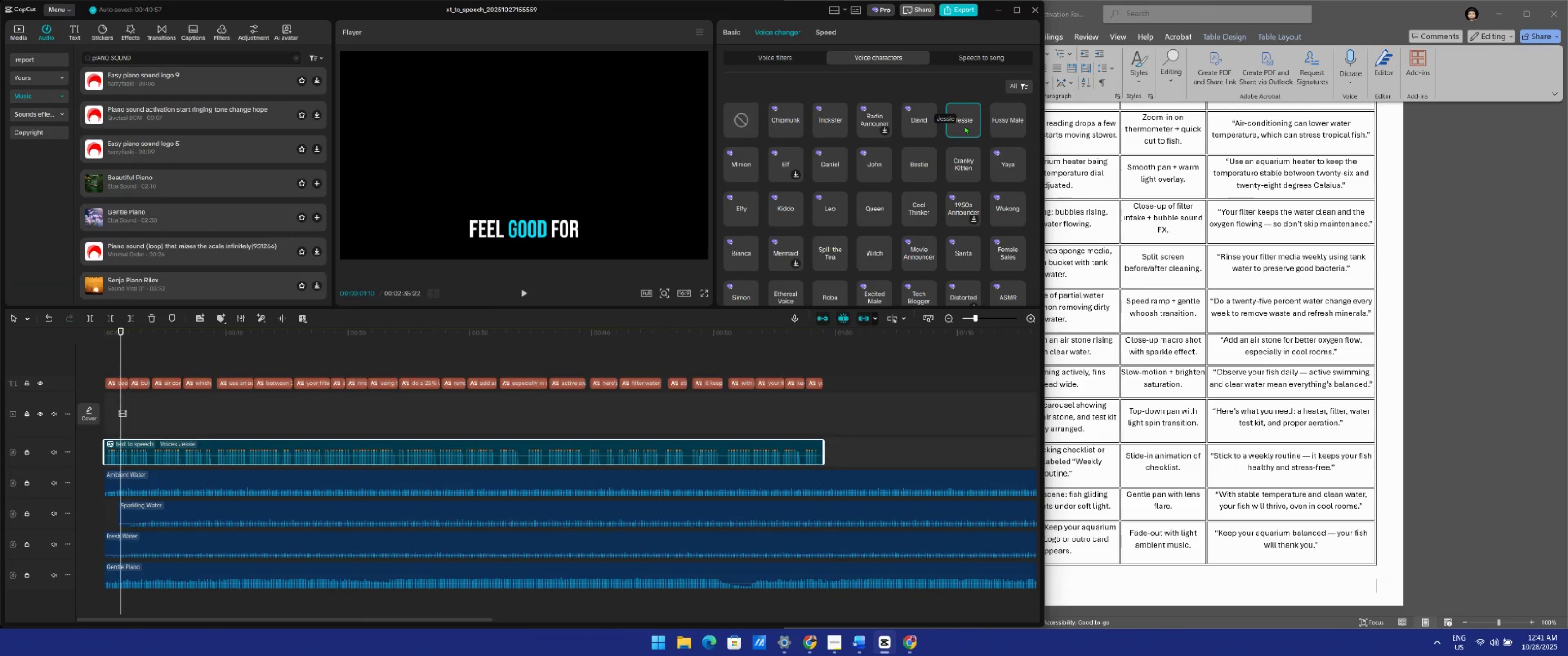 
hold_key(key=Space, duration=0.31)
 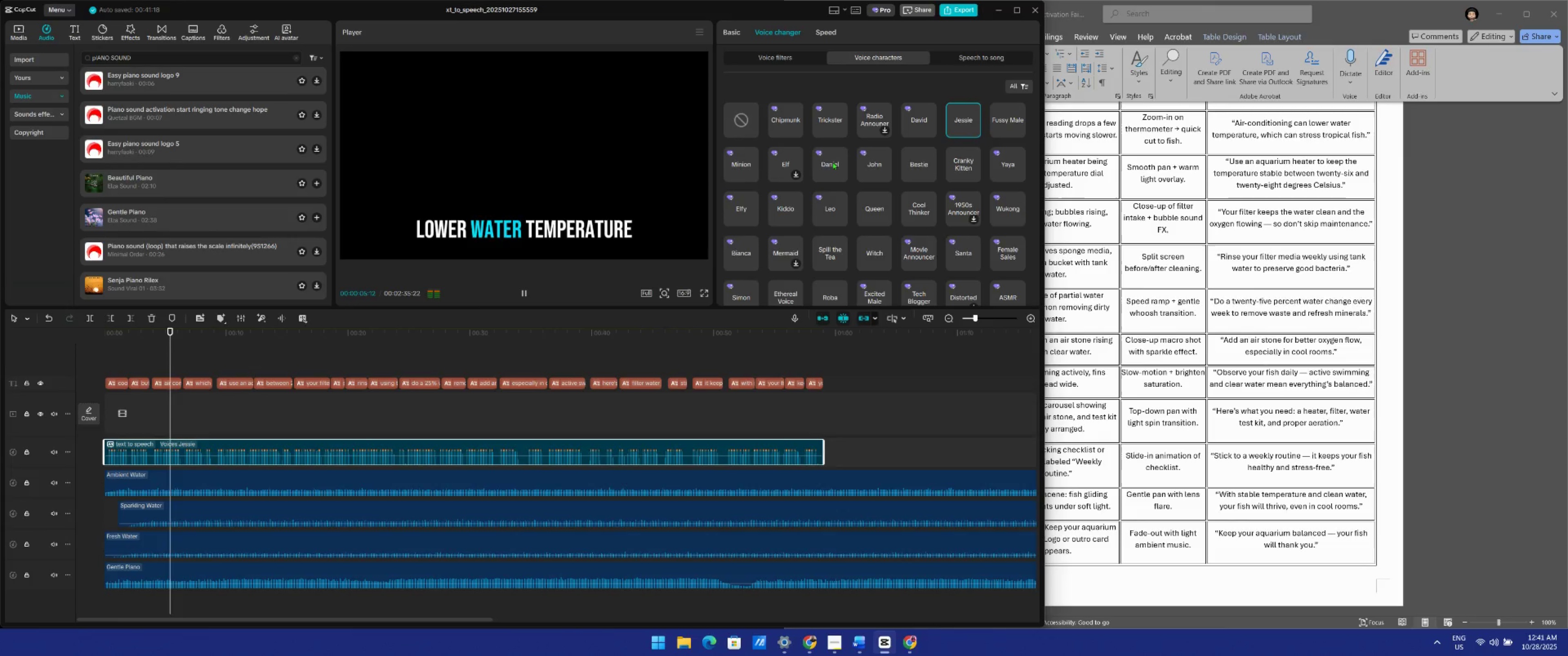 
wait(5.18)
 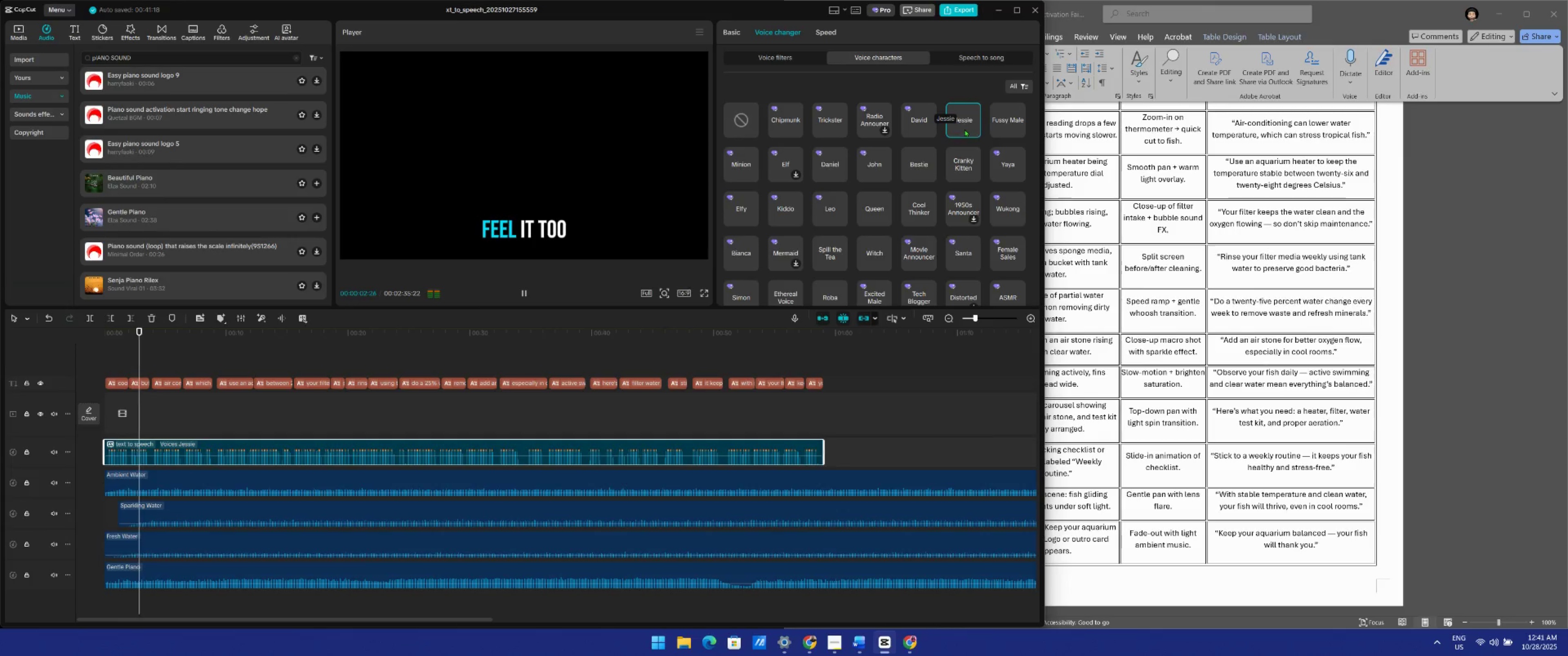 
left_click([748, 209])
 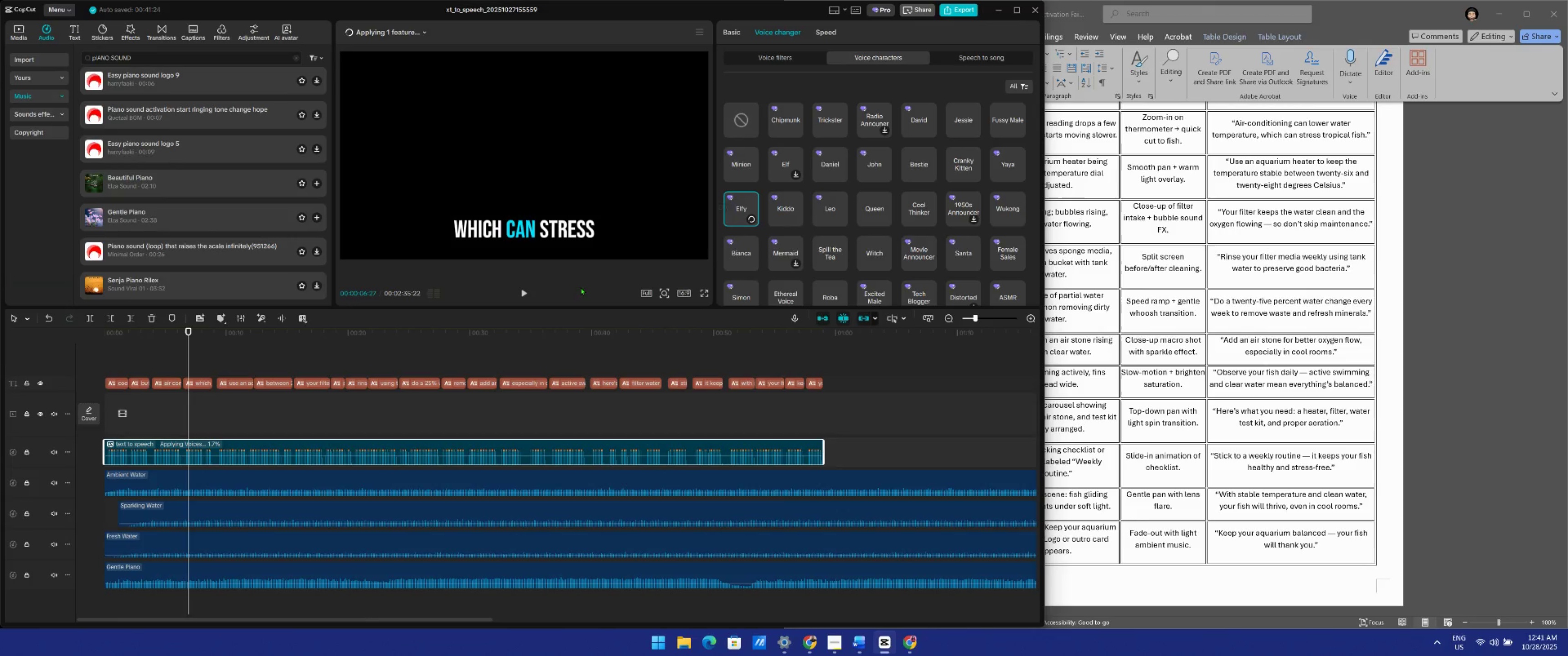 
left_click([523, 289])
 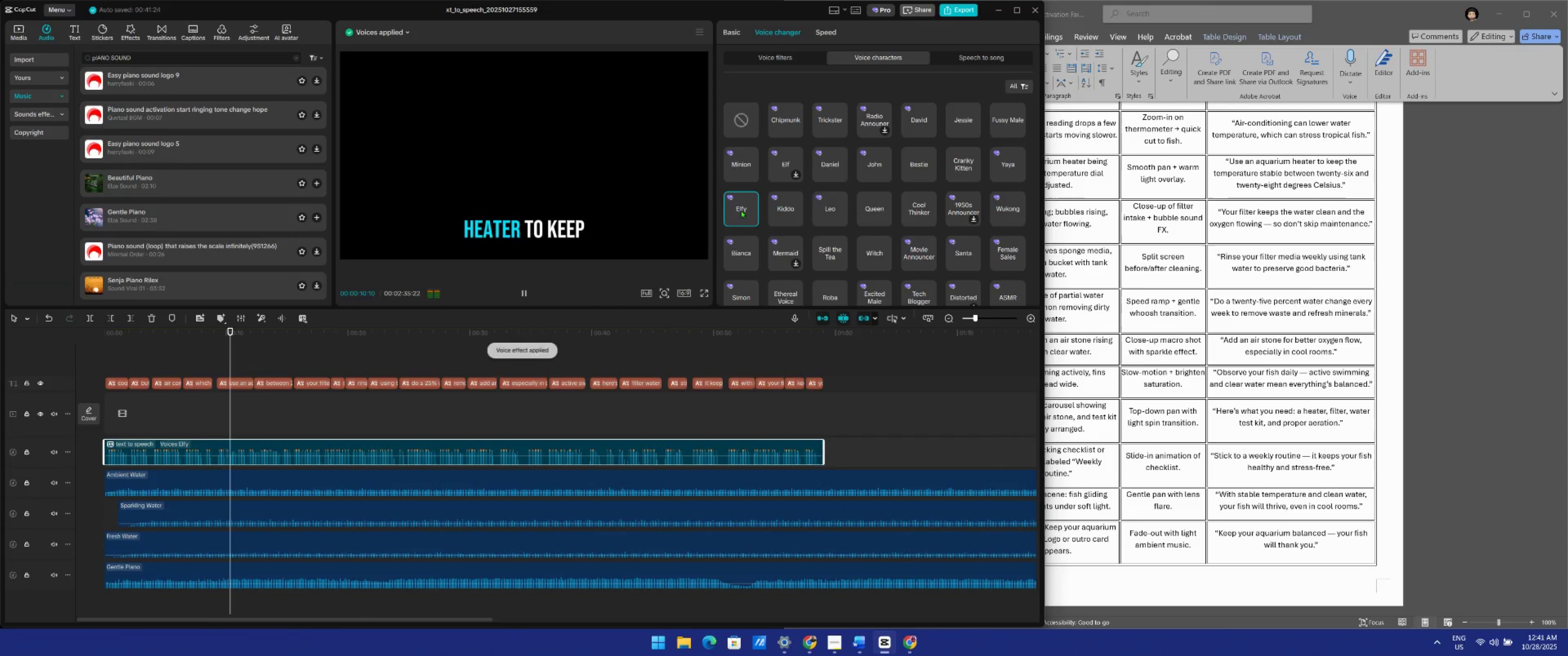 
mouse_move([797, 276])
 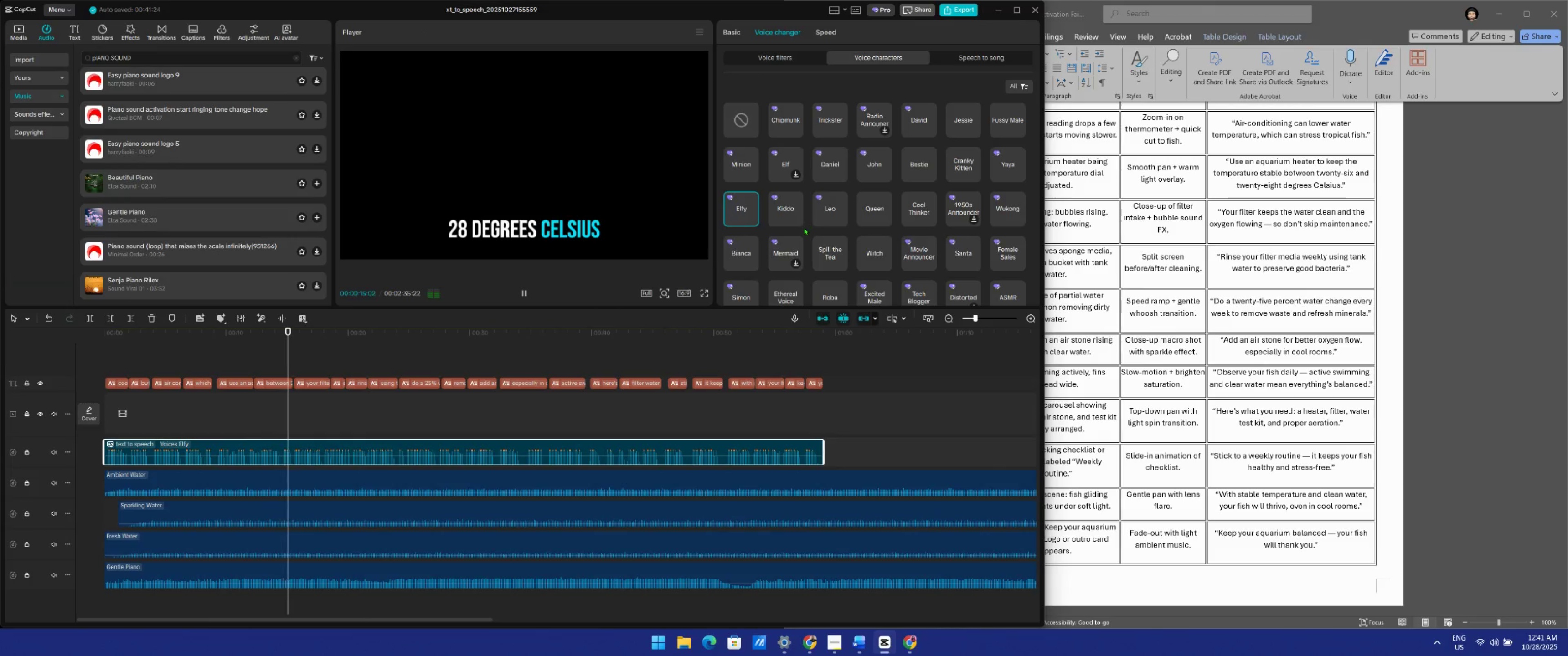 
left_click([782, 253])
 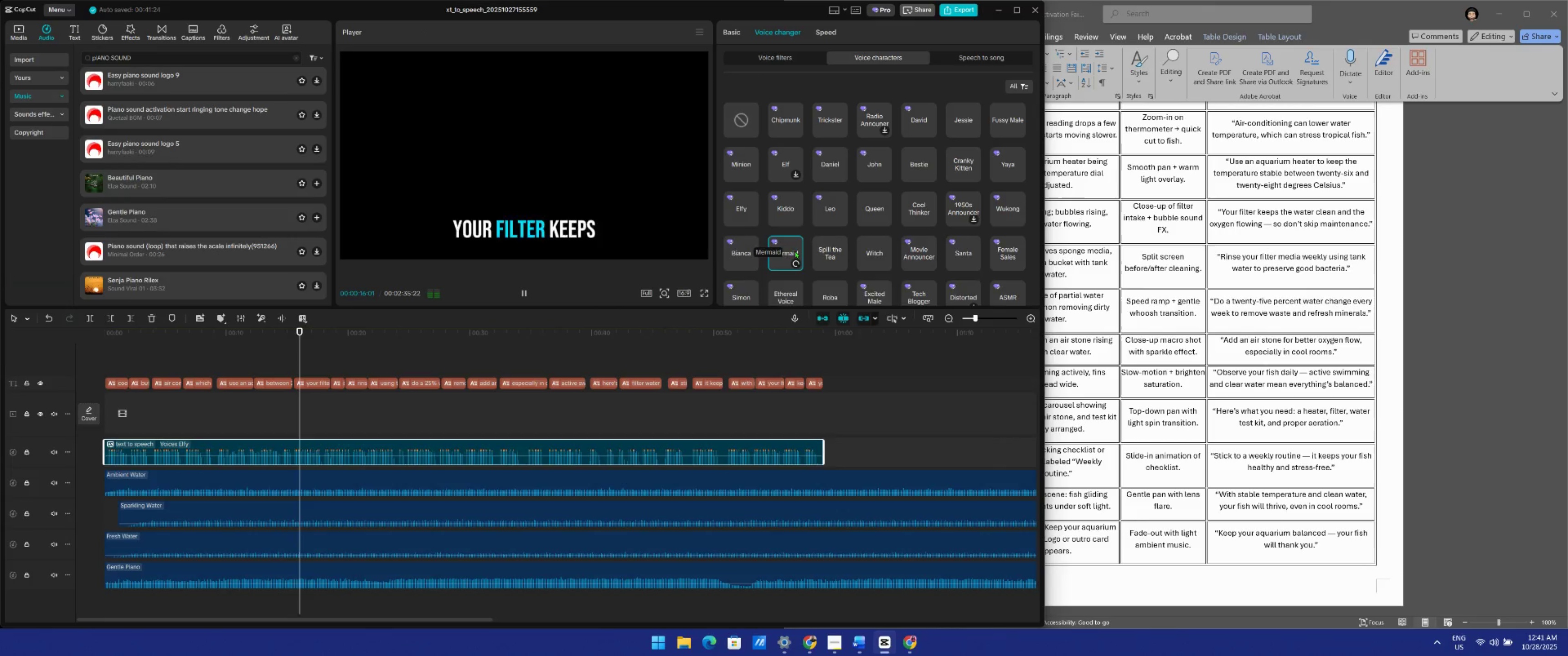 
mouse_move([823, 256])
 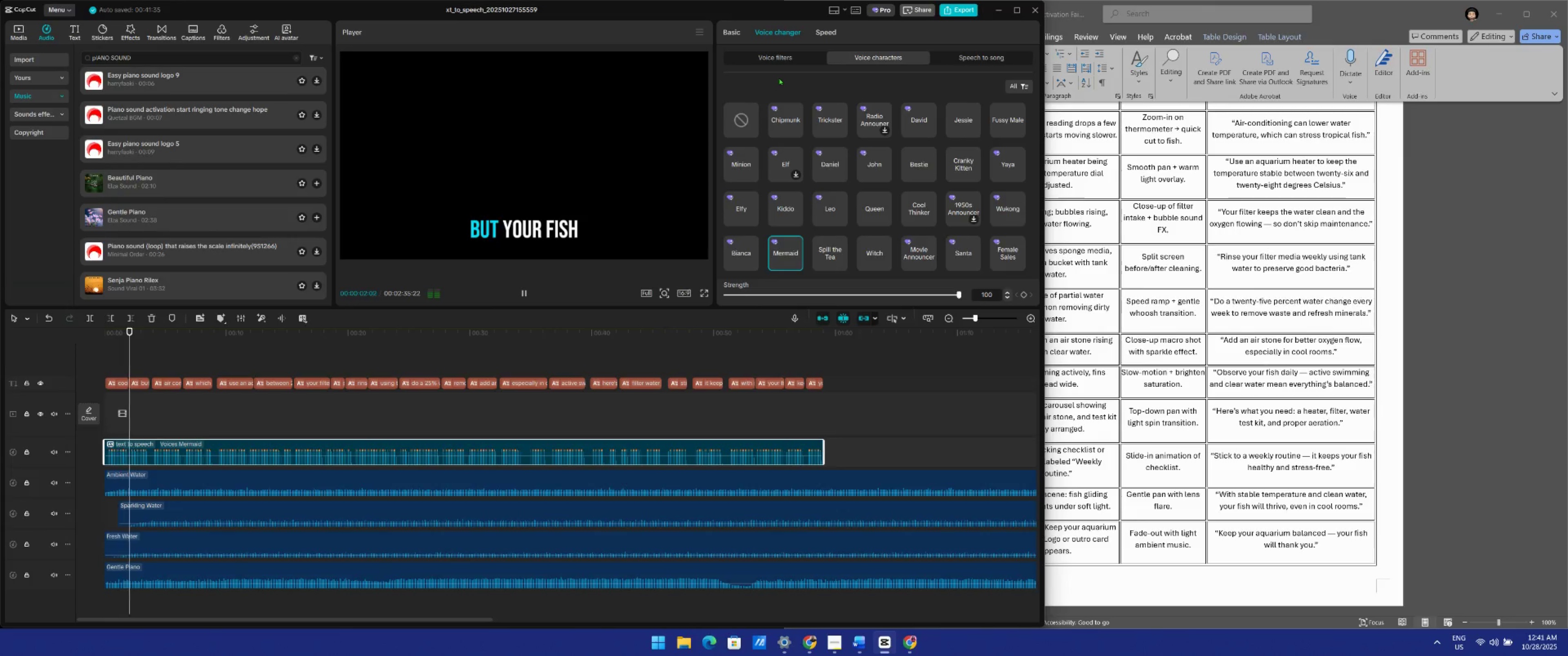 
left_click([778, 63])
 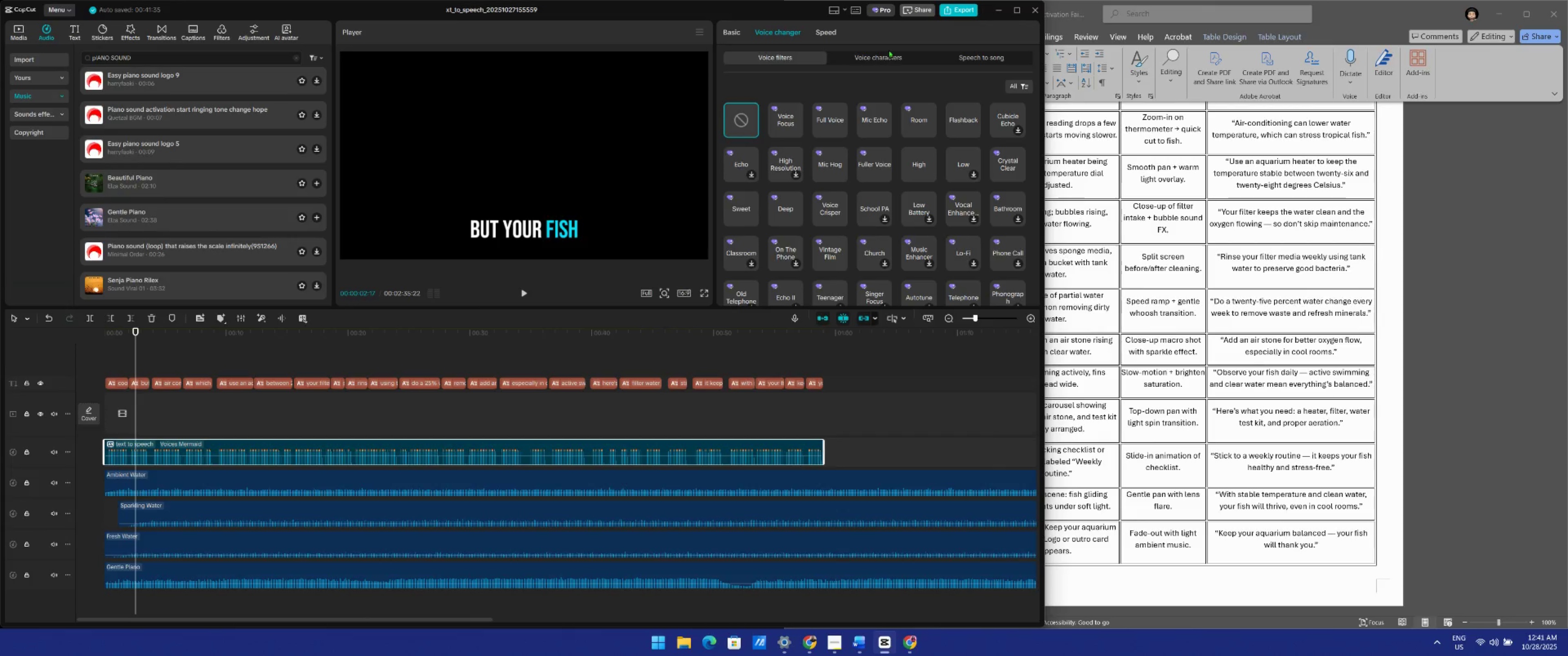 
left_click([880, 55])
 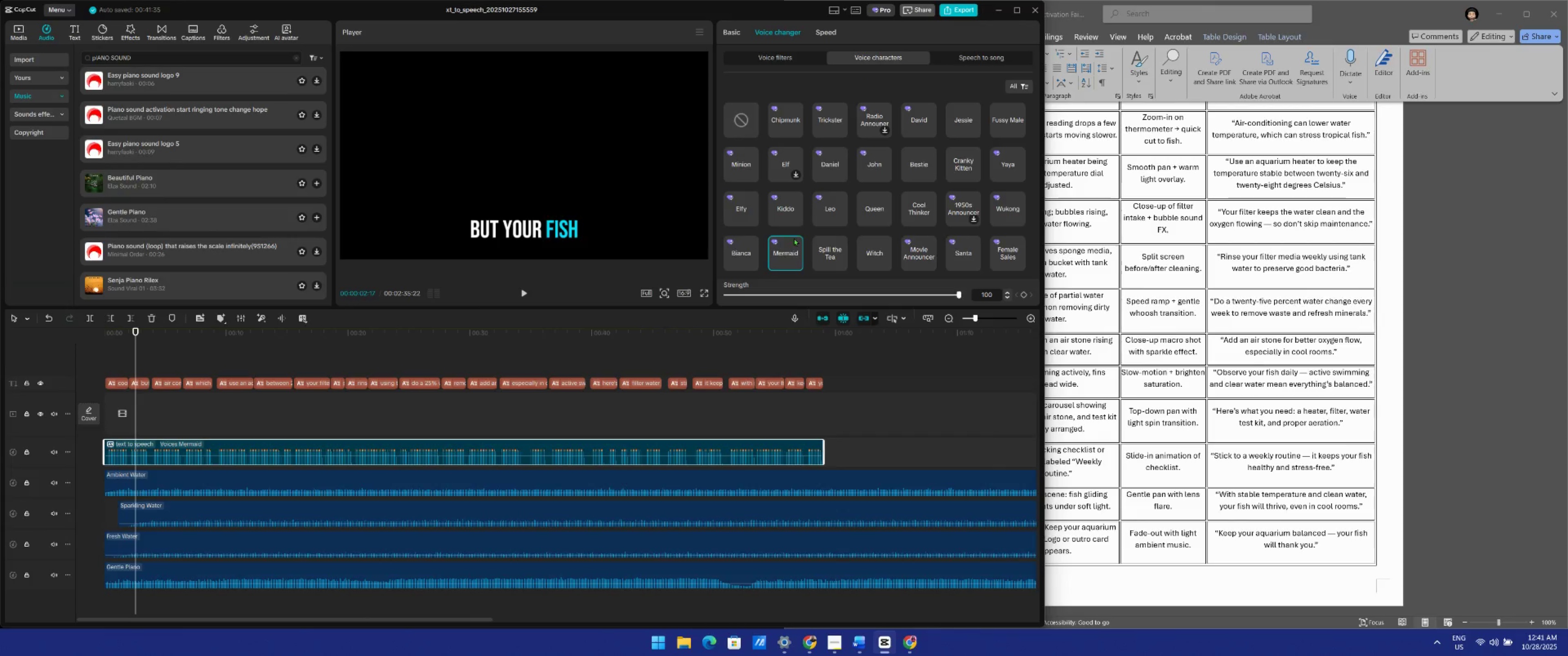 
left_click([786, 246])
 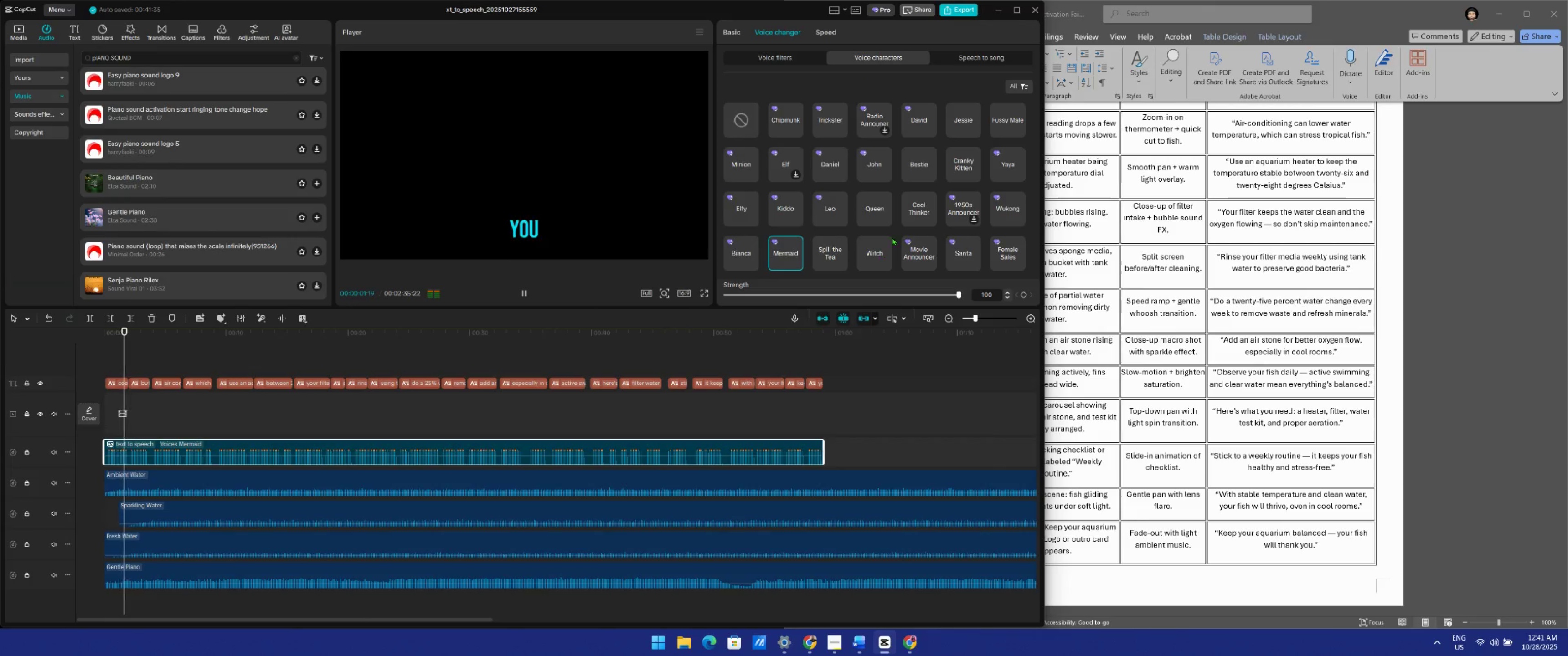 
mouse_move([925, 203])
 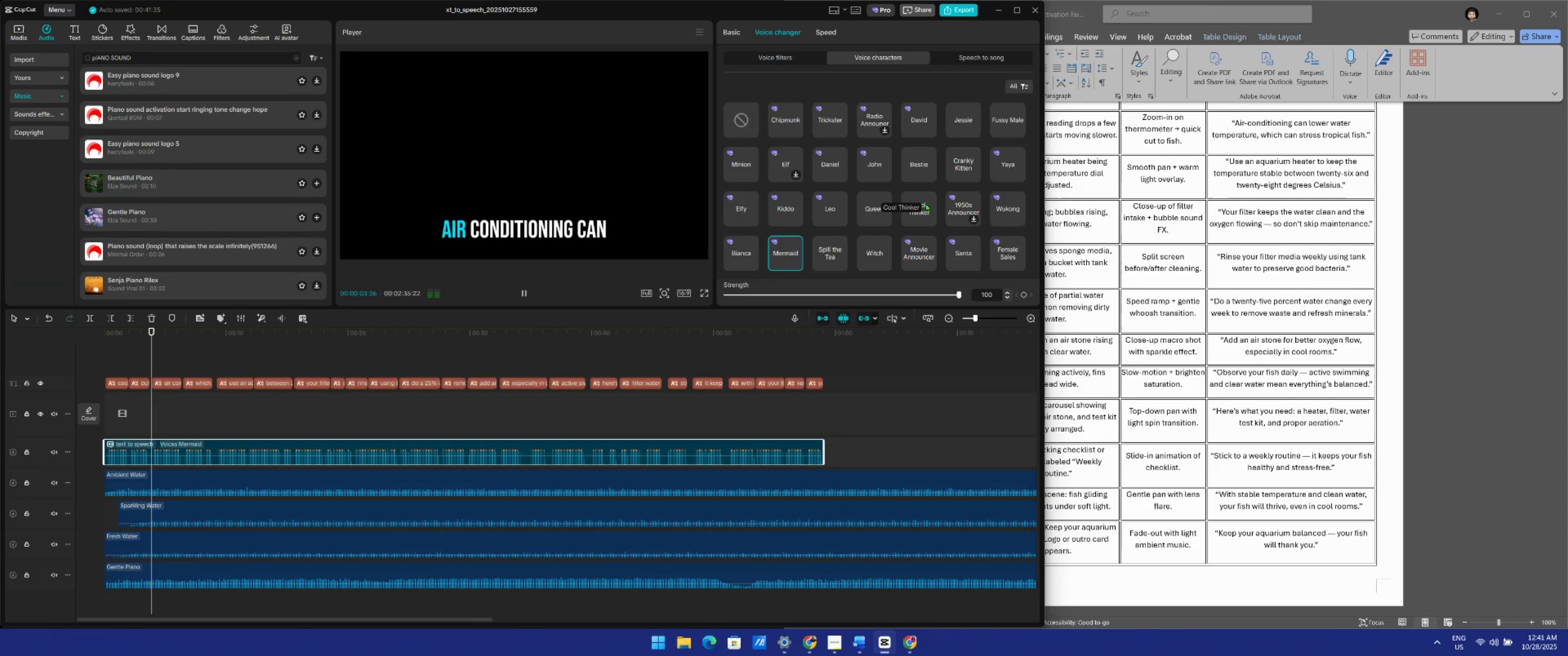 
scroll: coordinate [926, 203], scroll_direction: down, amount: 1.0
 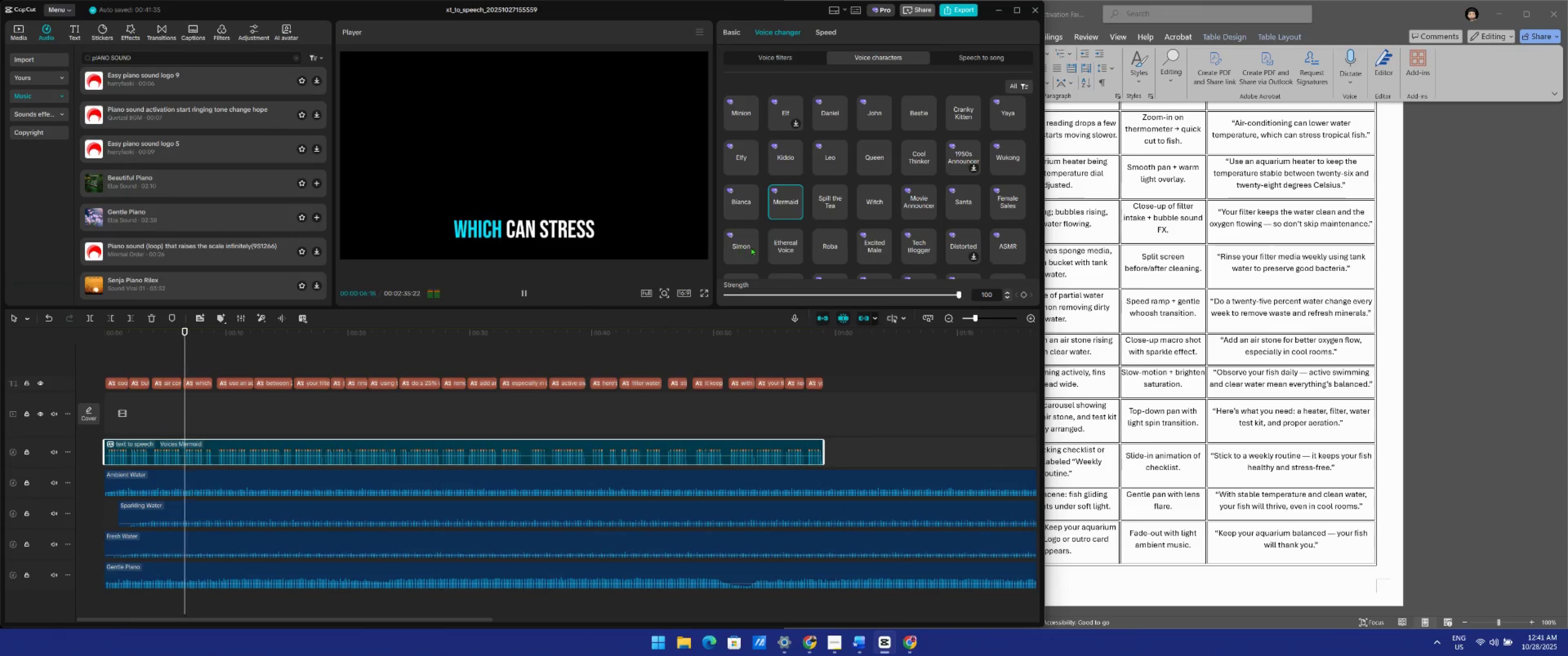 
left_click([834, 247])
 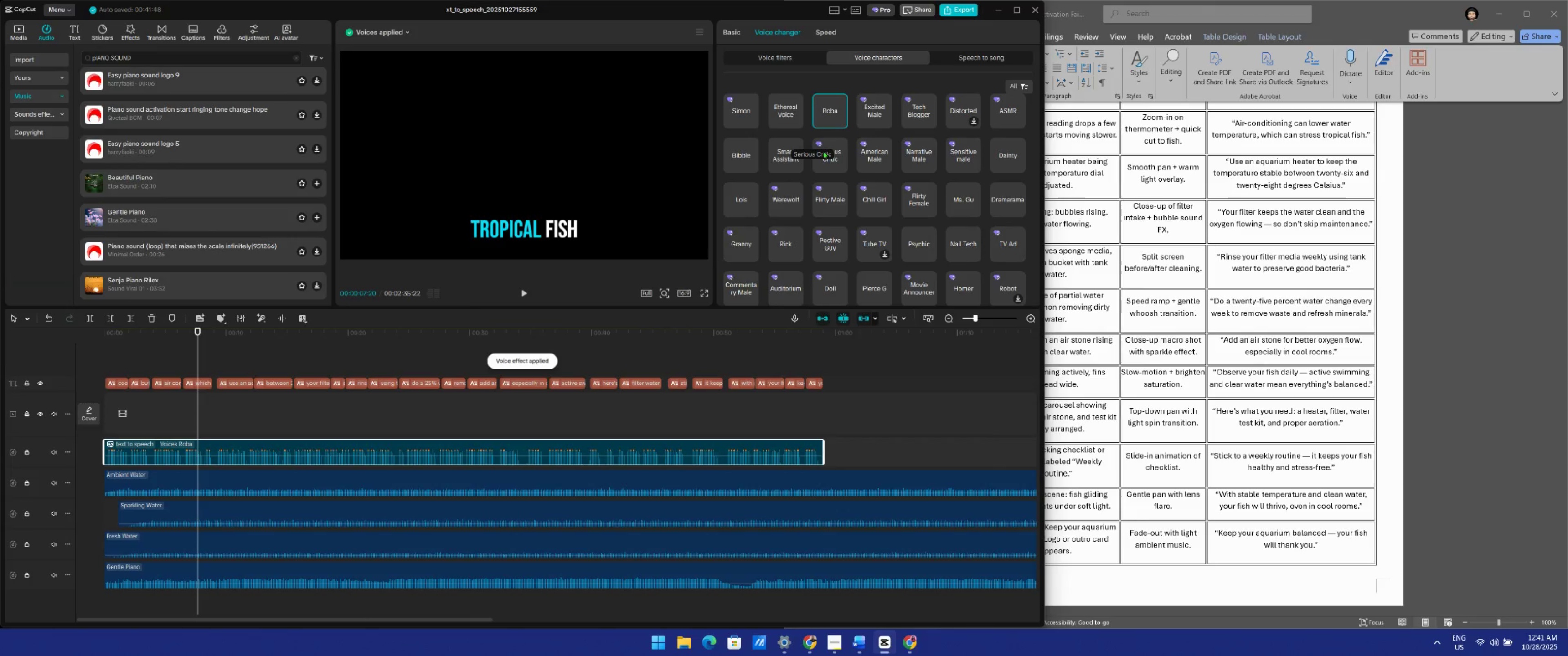 
wait(11.31)
 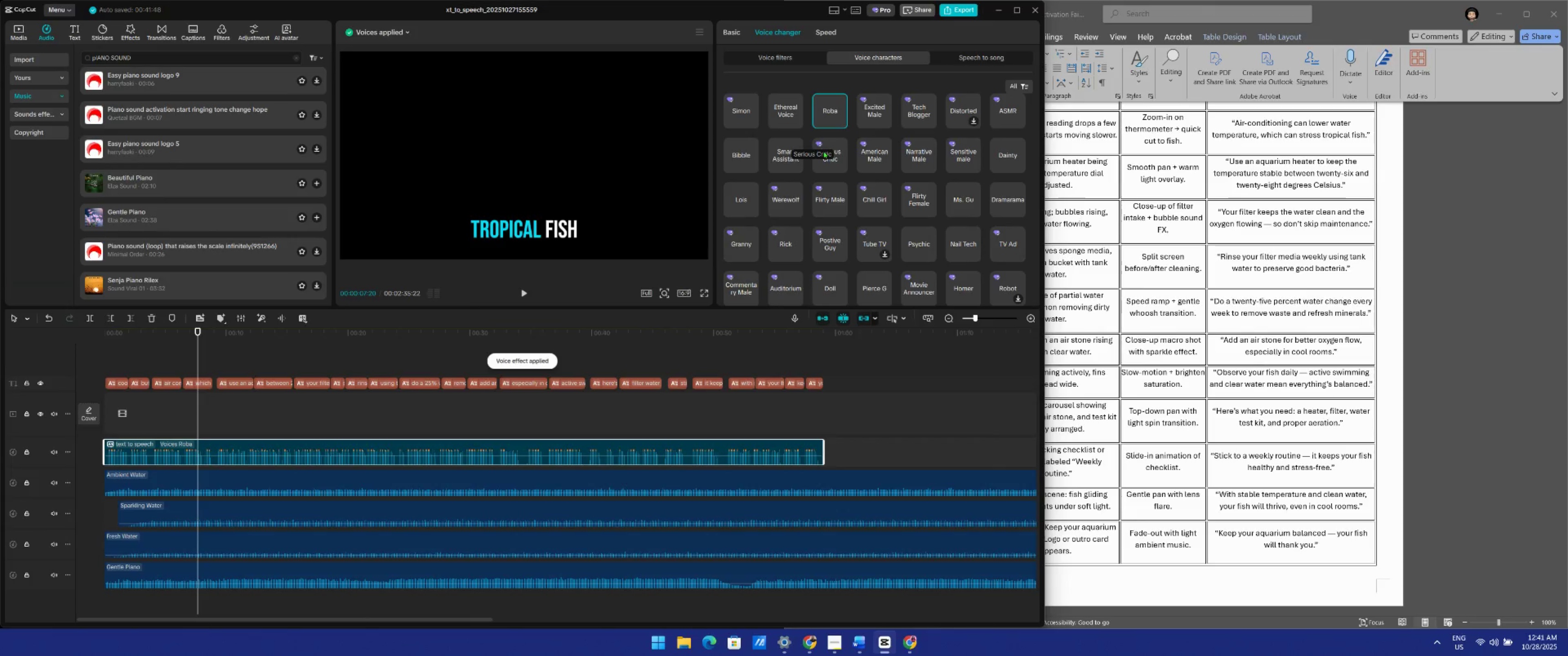 
left_click([523, 291])
 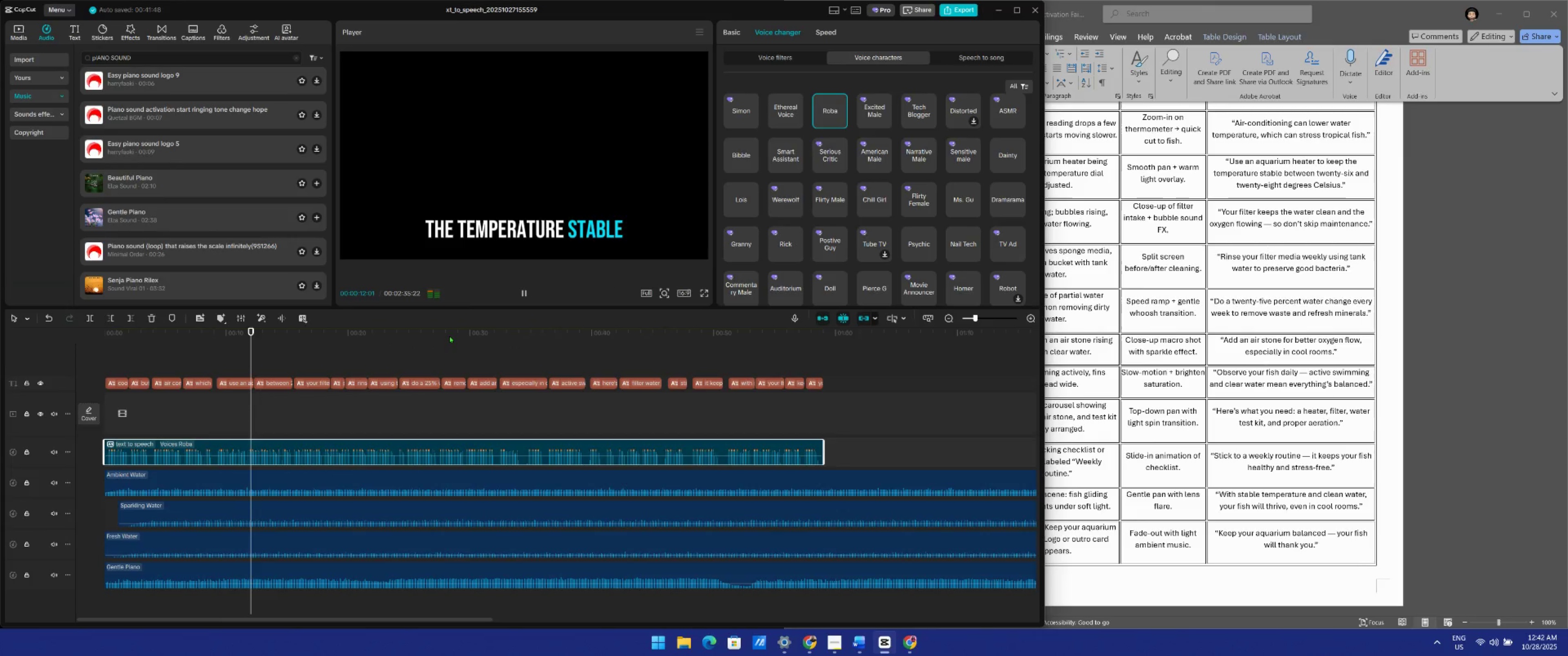 
wait(5.98)
 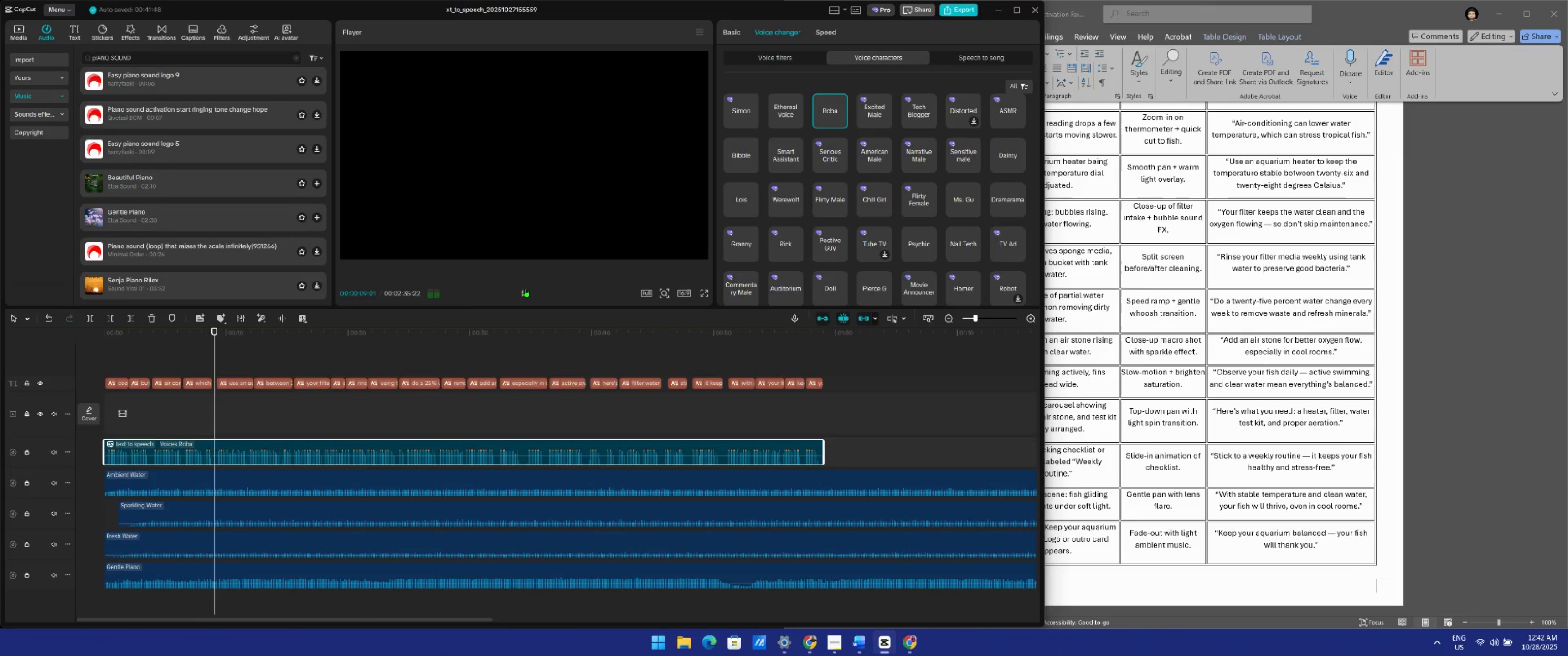 
left_click_drag(start_coordinate=[270, 350], to_coordinate=[0, 368])
 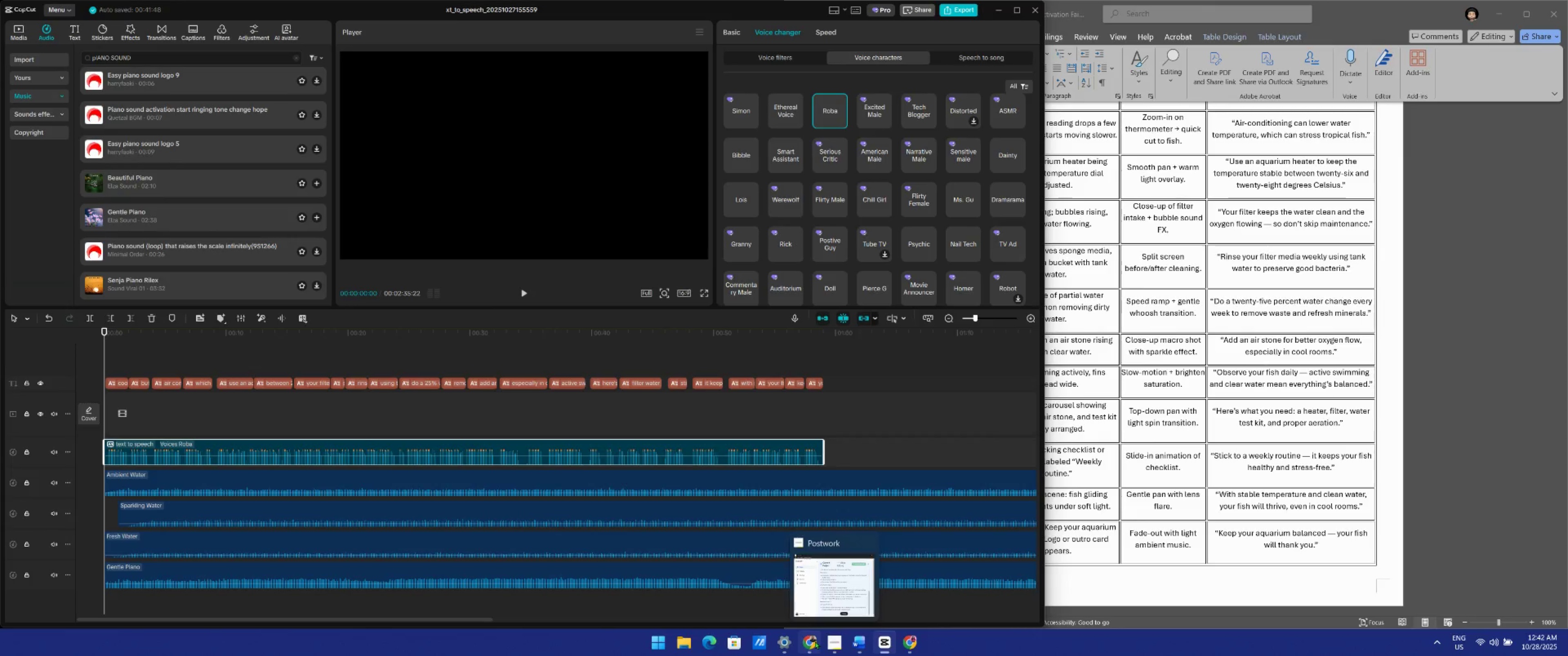 
wait(6.04)
 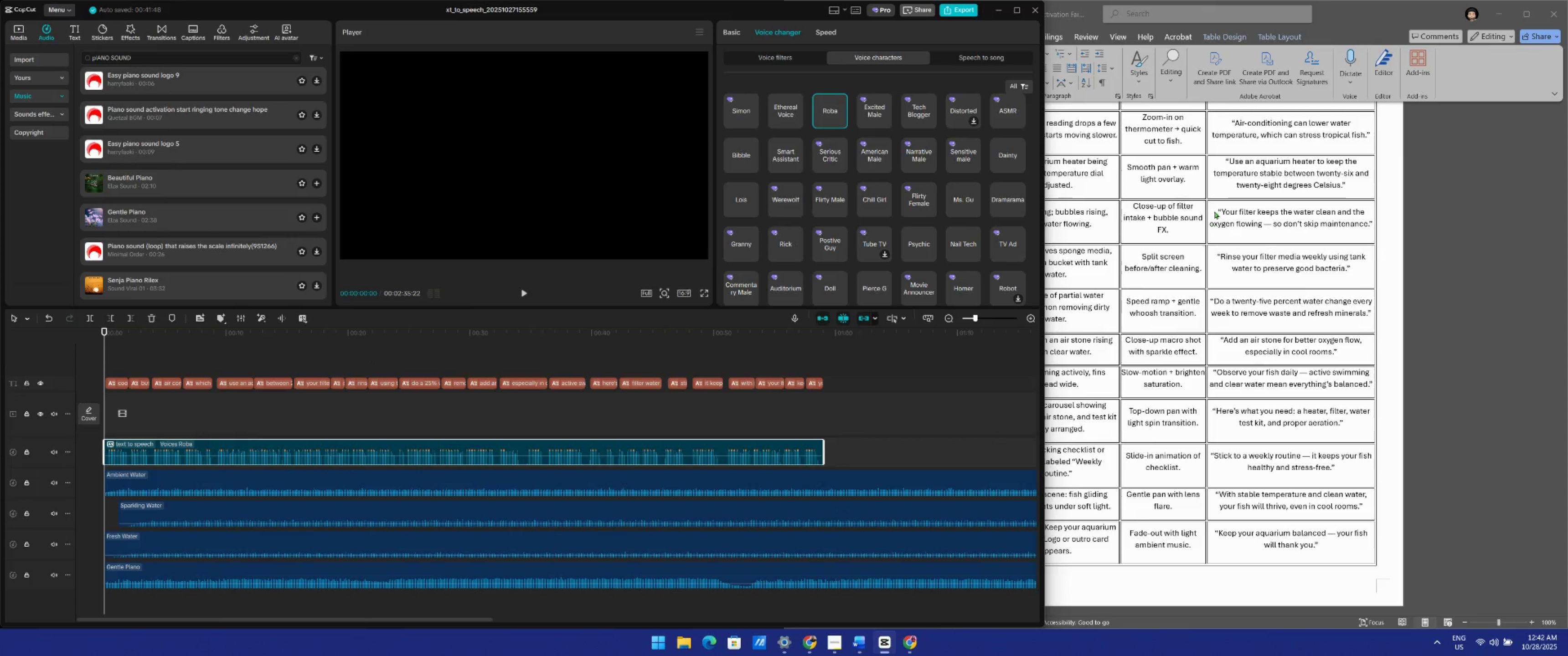 
left_click([903, 648])
 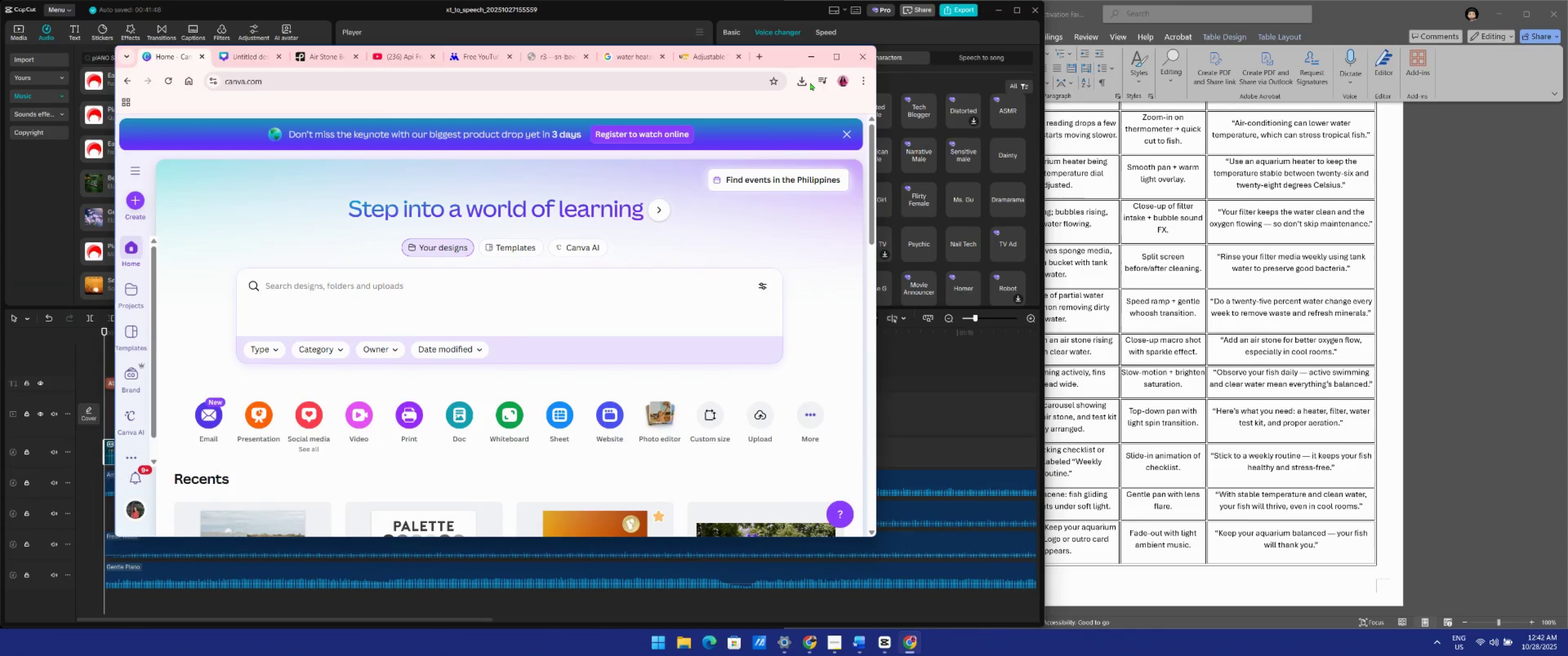 
left_click([817, 56])
 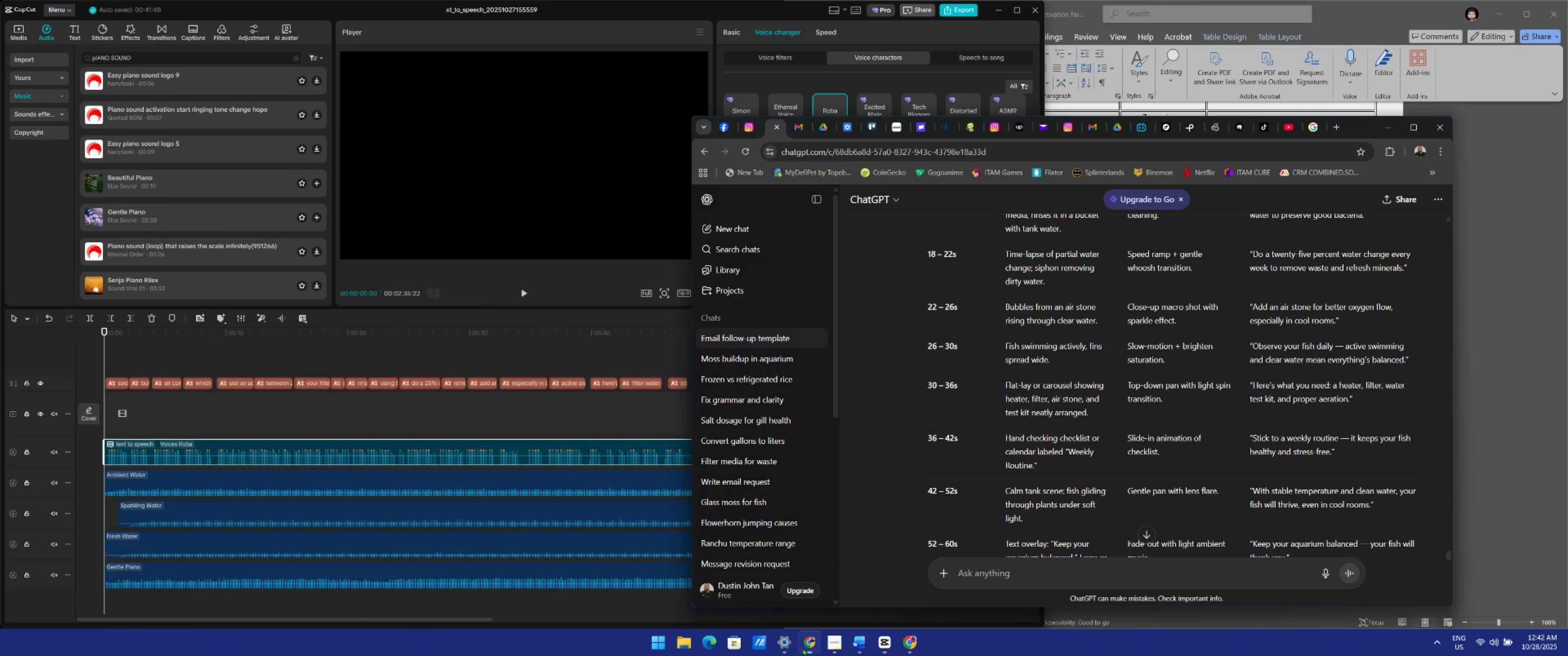 
left_click([803, 648])
 